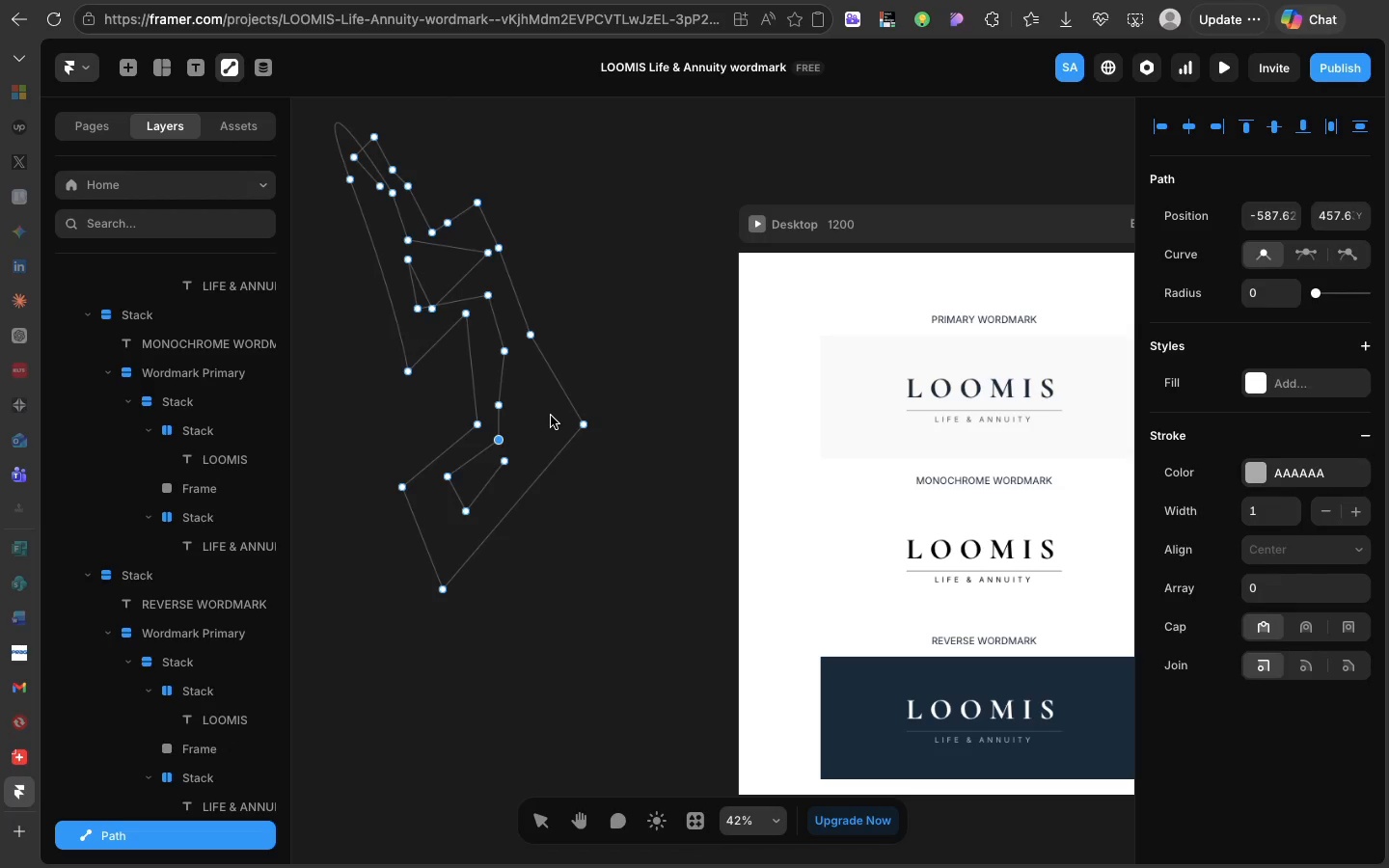 
left_click([551, 416])
 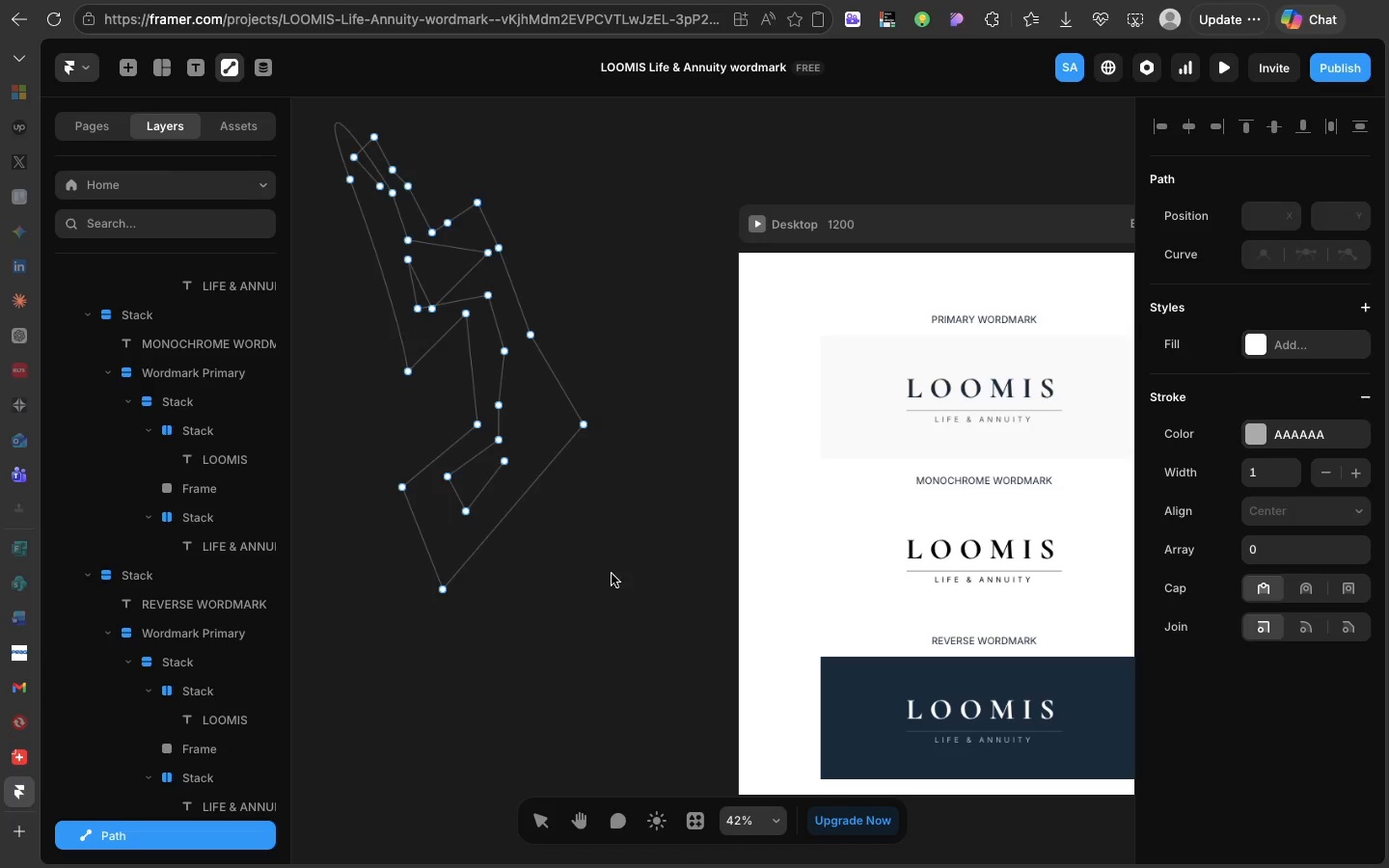 
left_click([612, 574])
 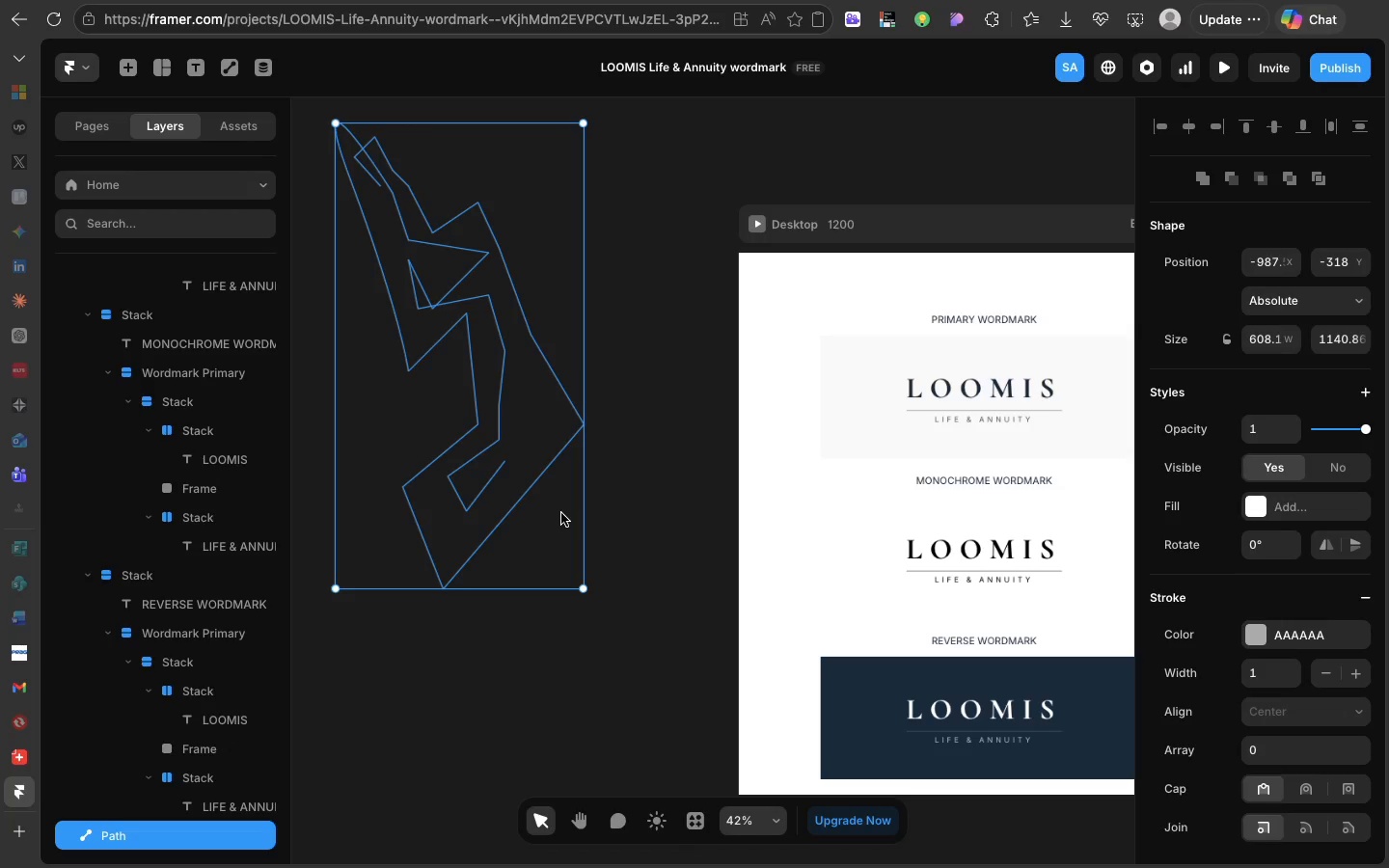 
left_click([561, 513])
 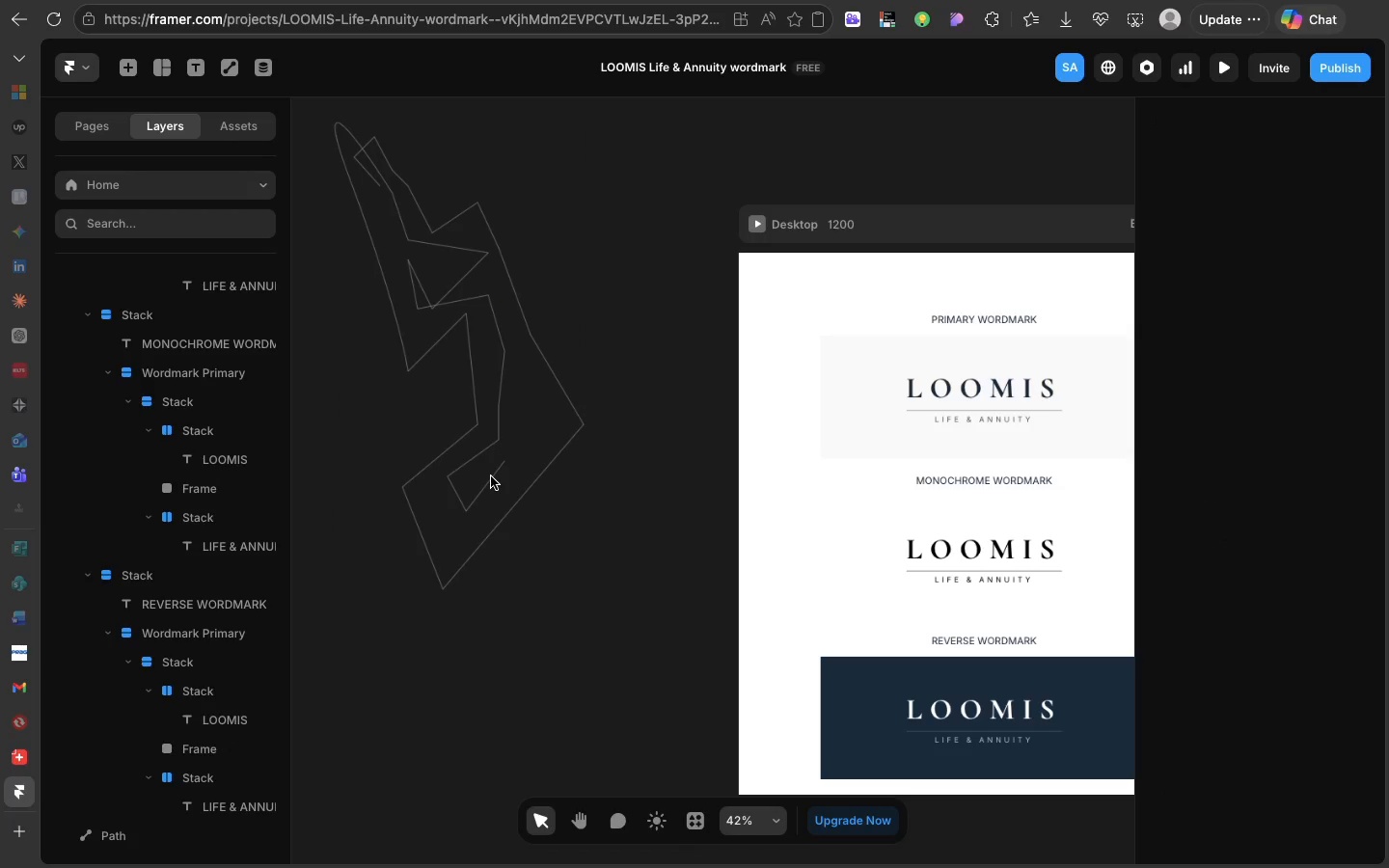 
left_click([491, 476])
 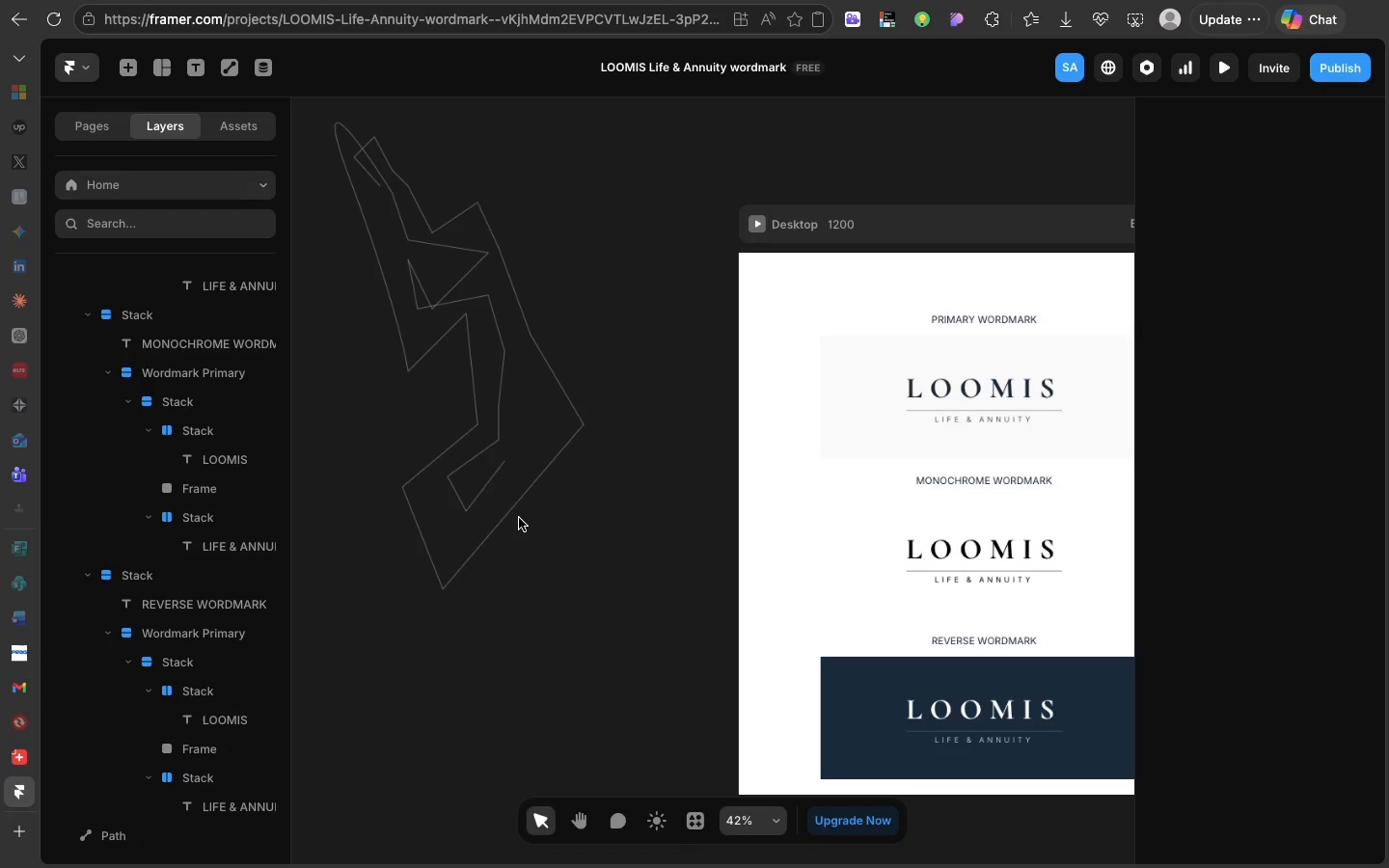 
left_click([519, 518])
 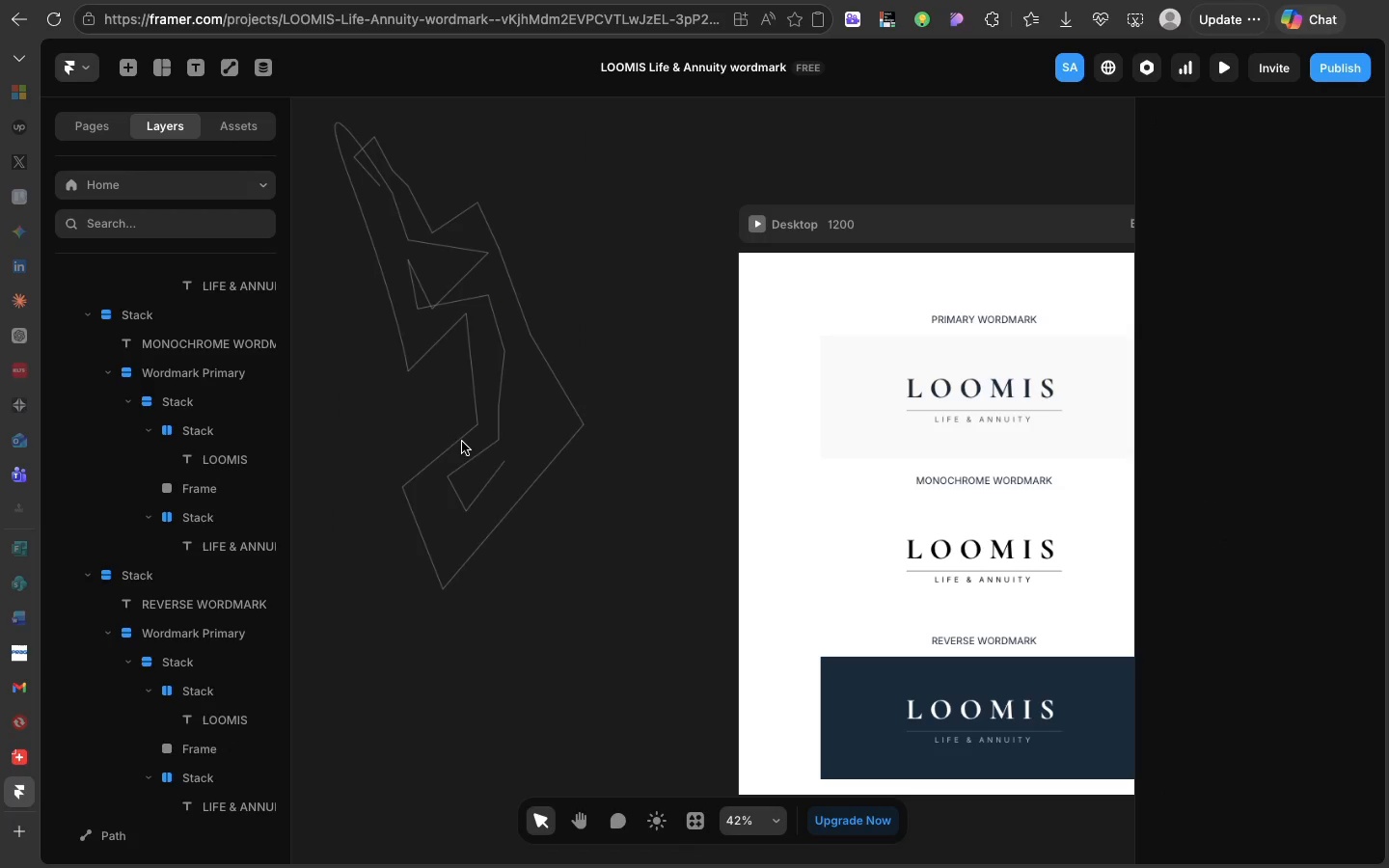 
double_click([462, 442])
 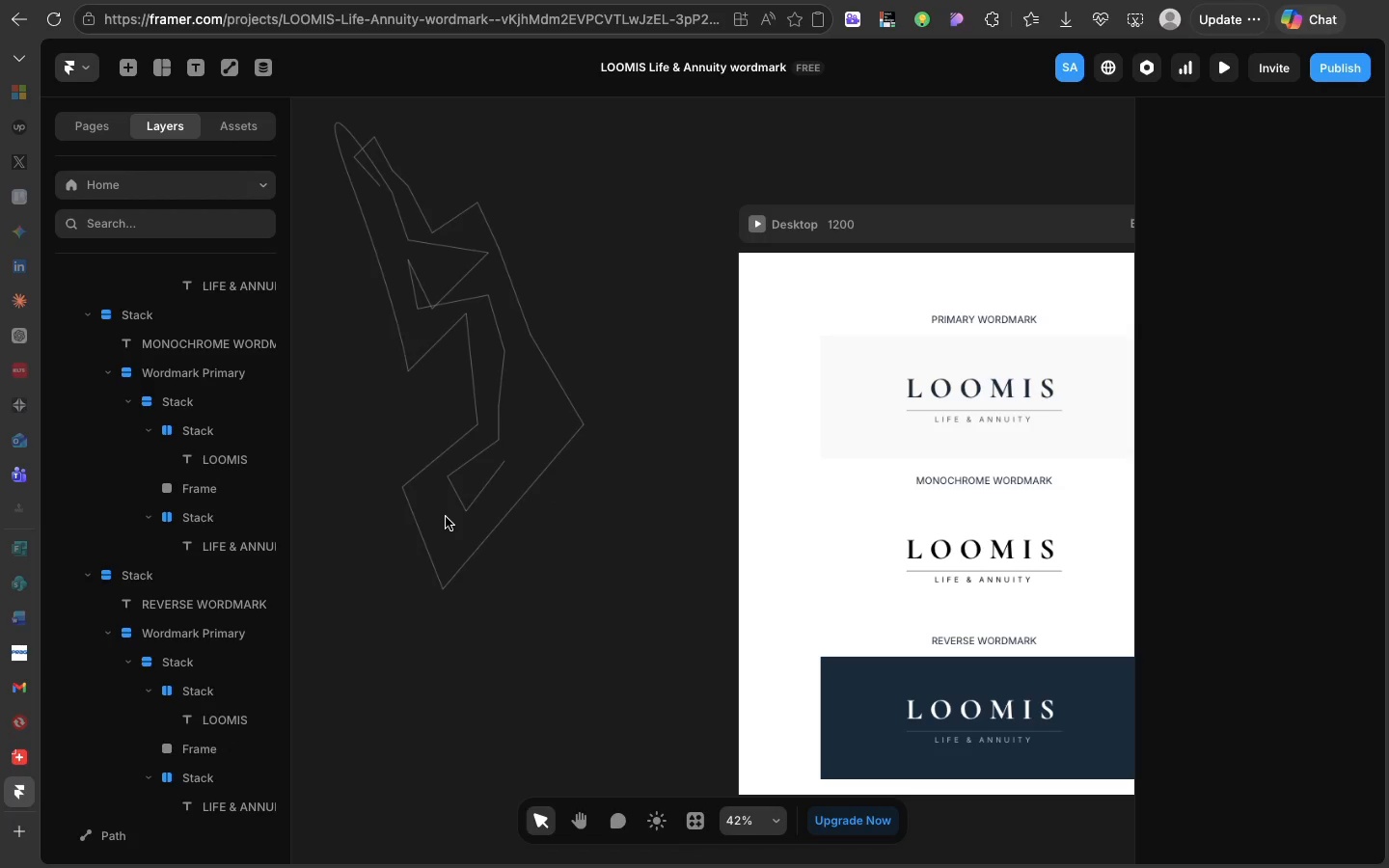 
wait(76.86)
 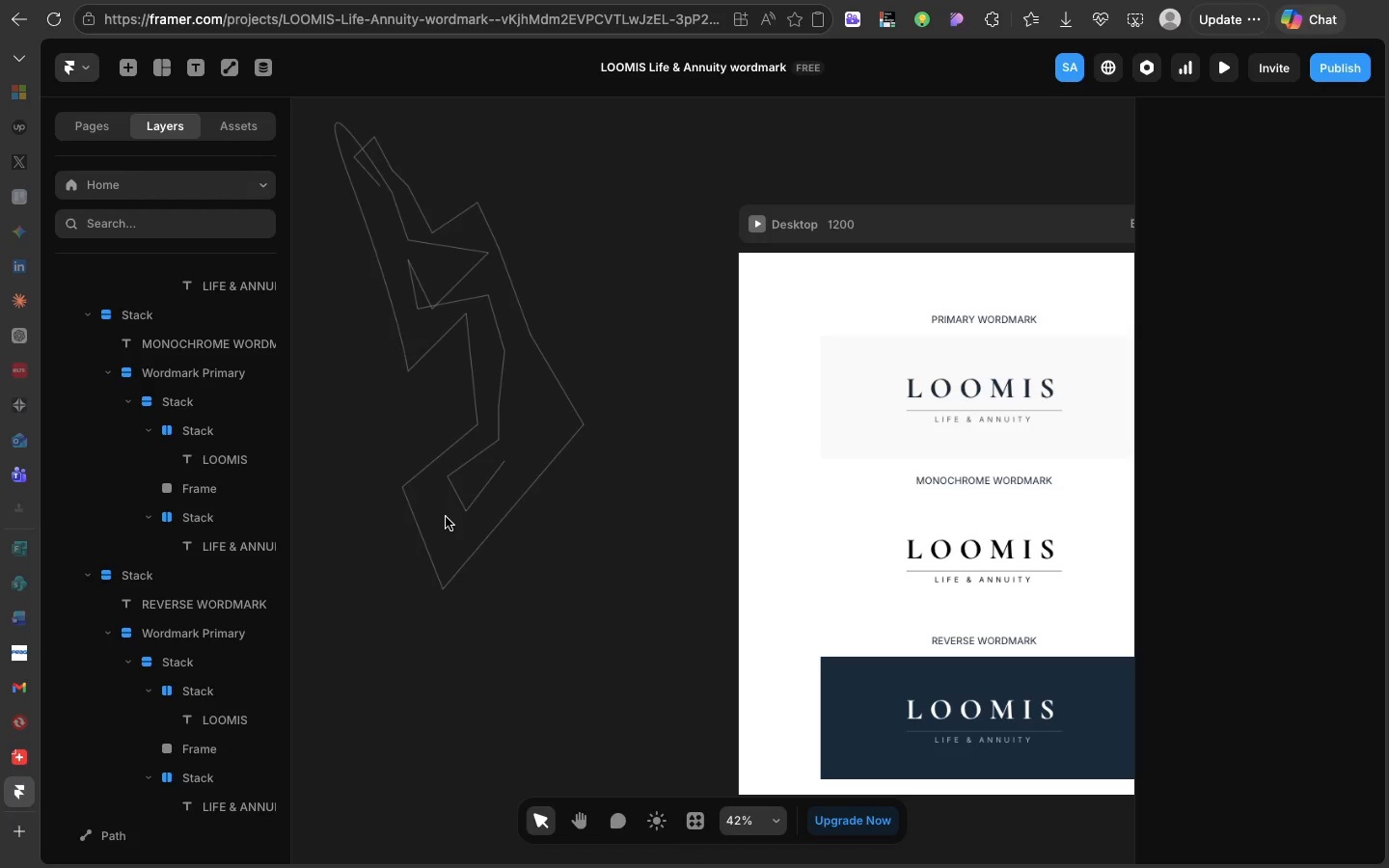 
left_click([468, 555])
 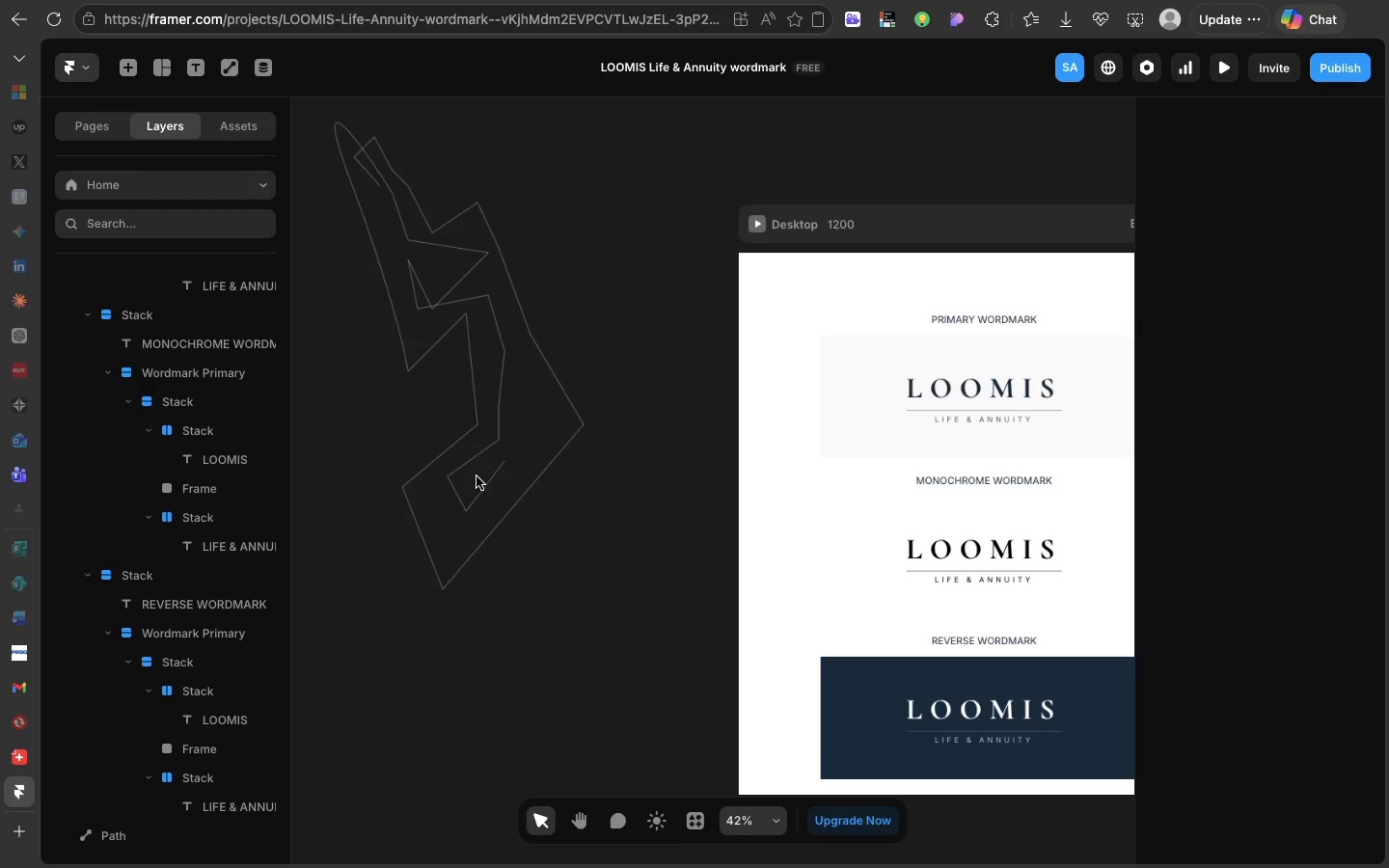 
left_click([477, 476])
 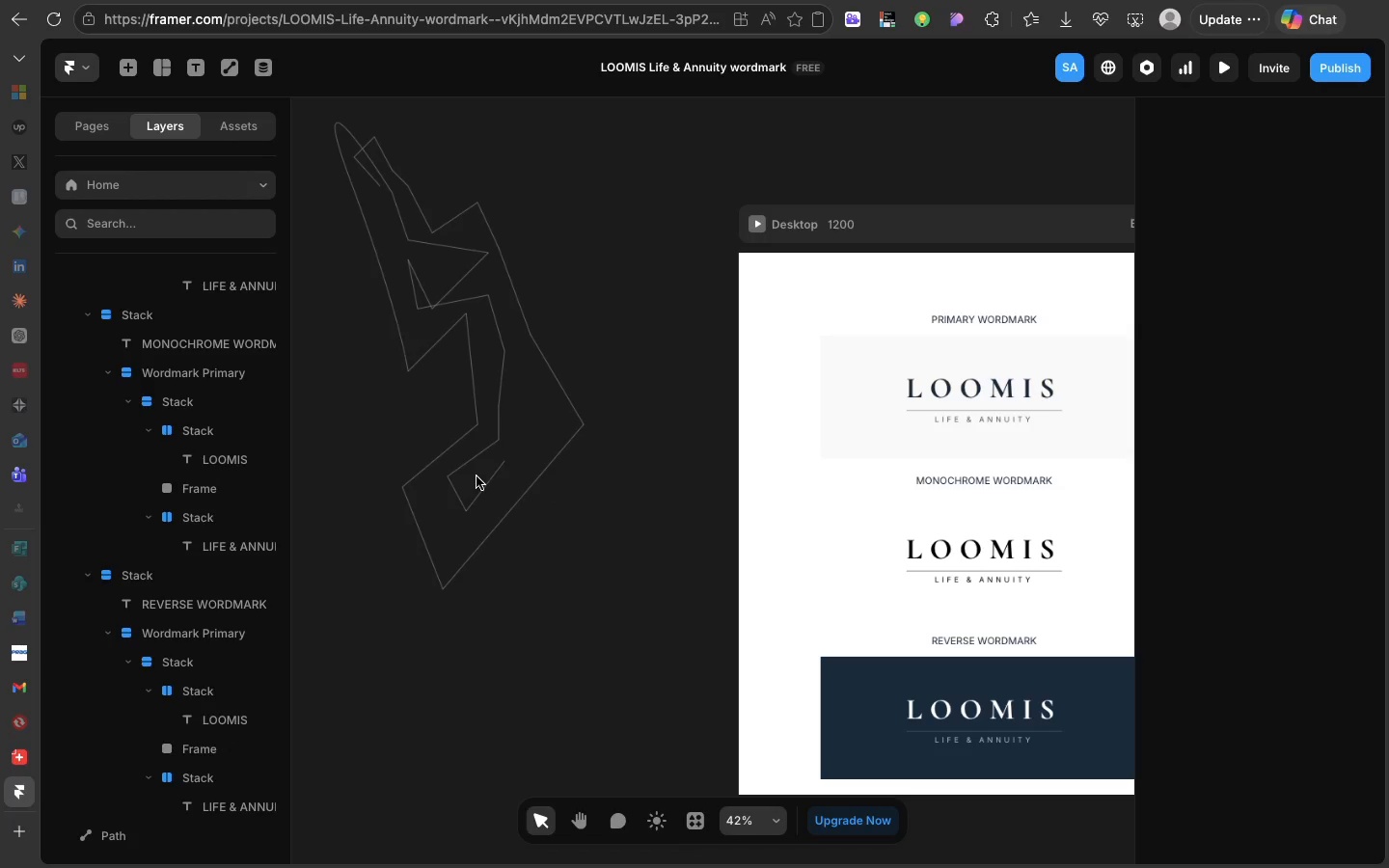 
wait(17.11)
 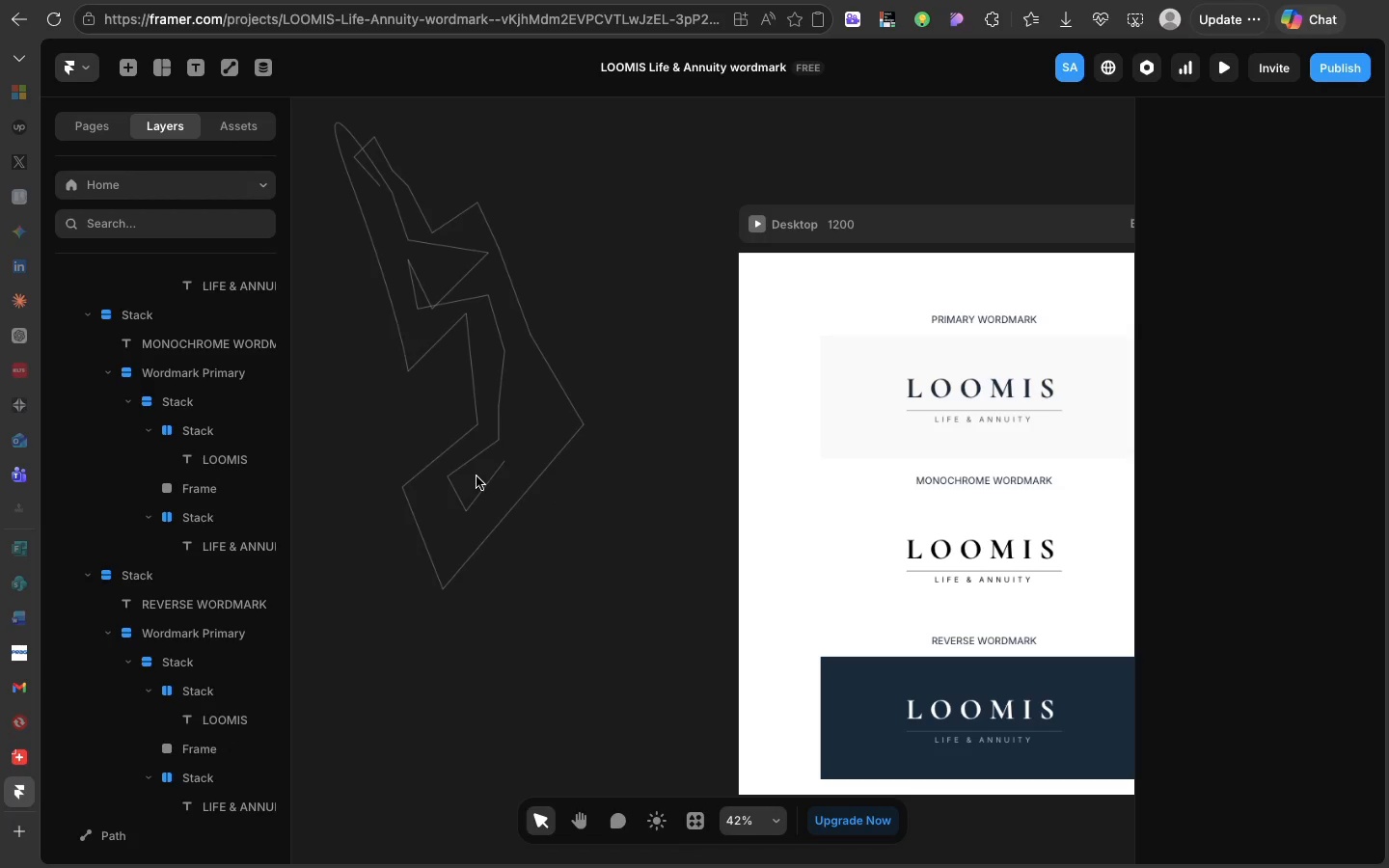 
left_click([497, 471])
 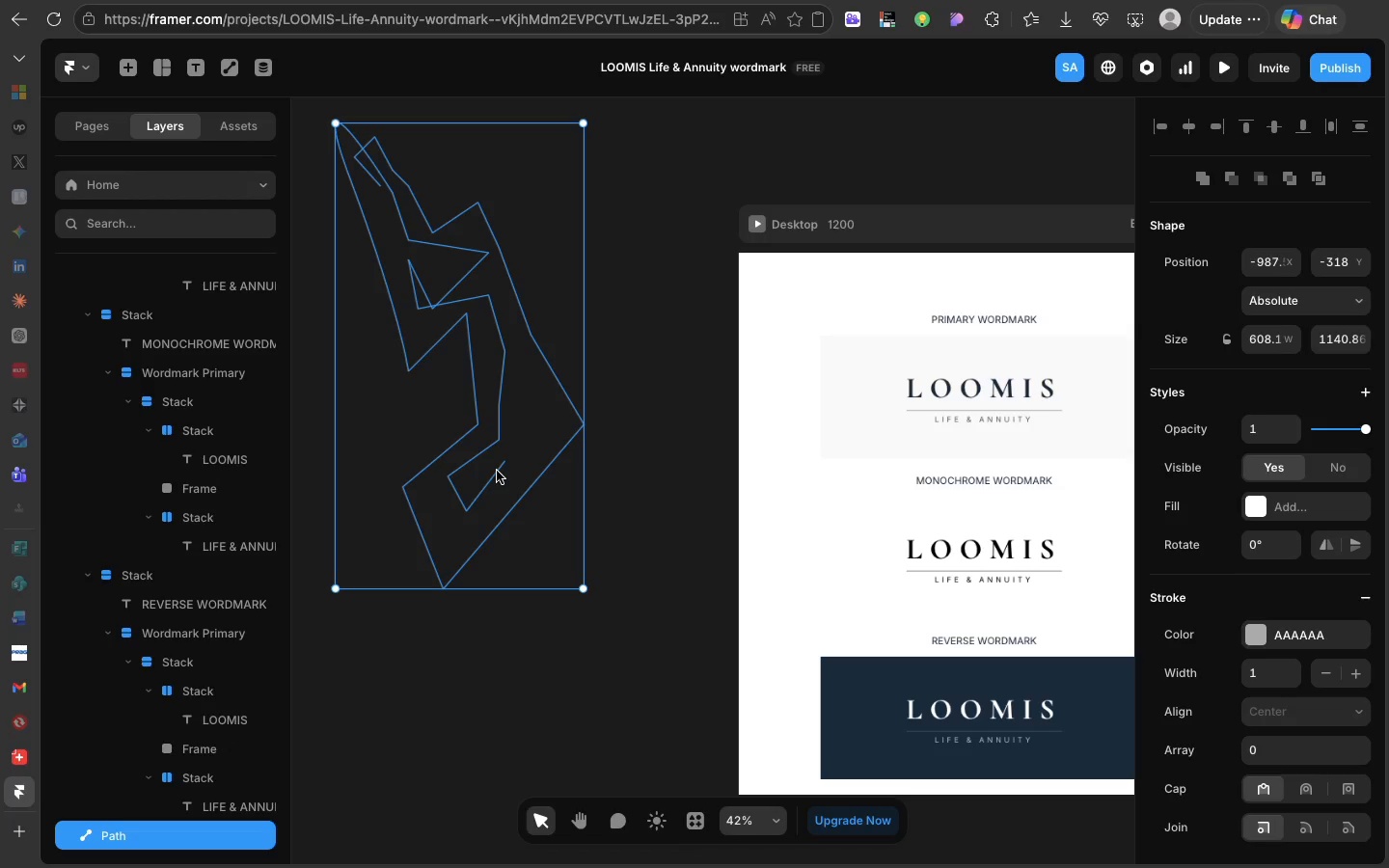 
wait(69.39)
 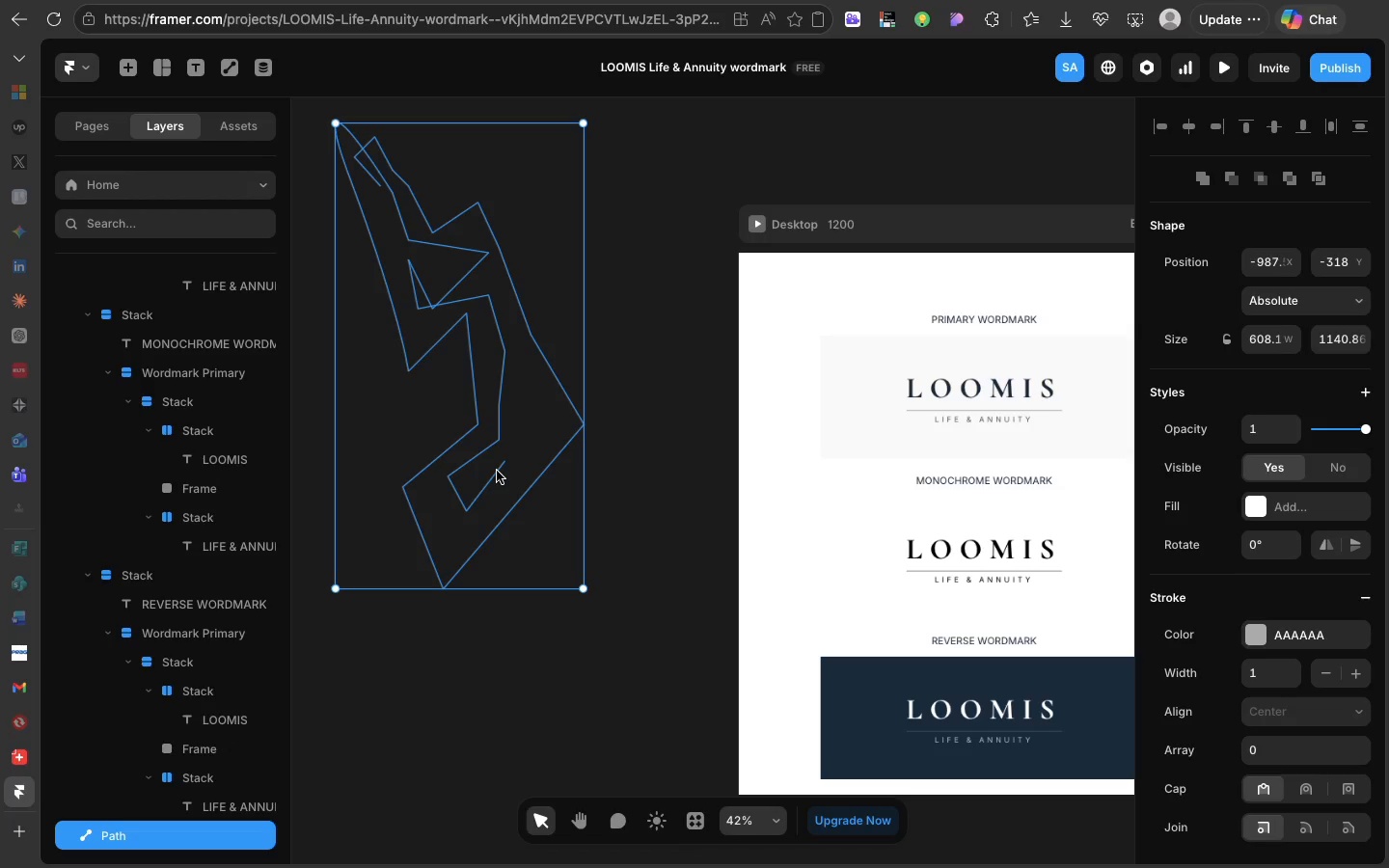 
scroll: coordinate [497, 471], scroll_direction: down, amount: 10.0
 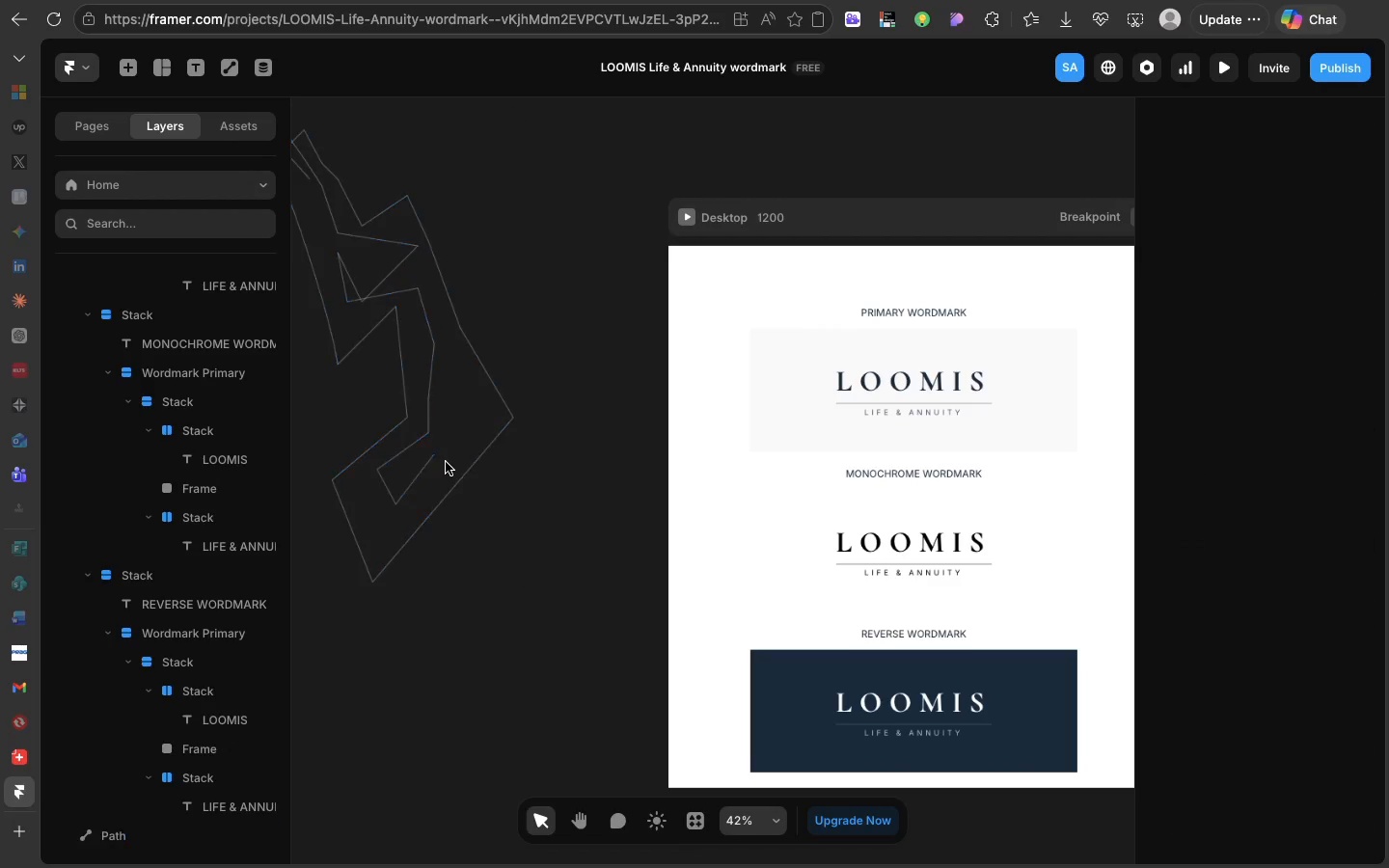 
left_click([446, 462])
 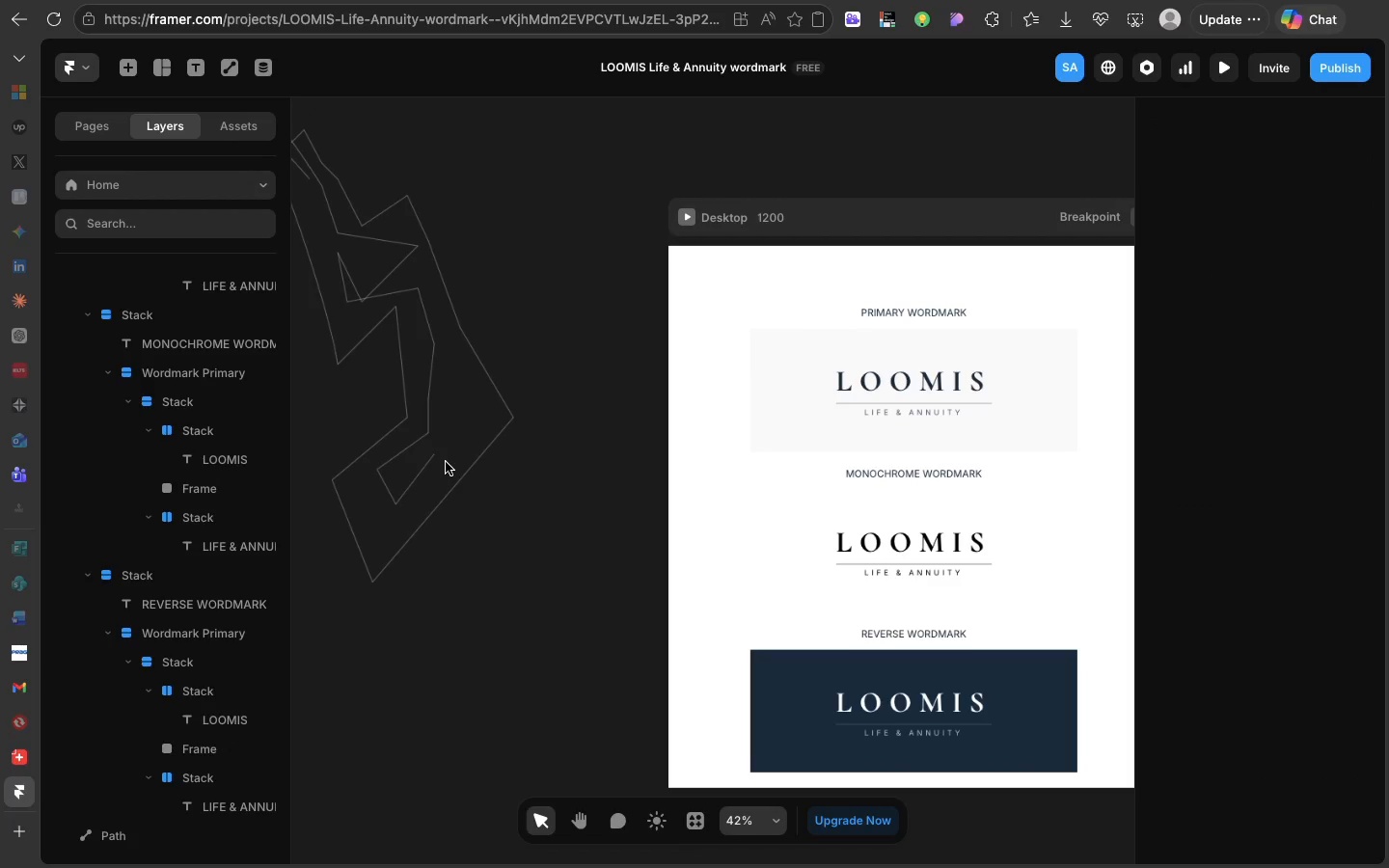 
key(Backspace)
 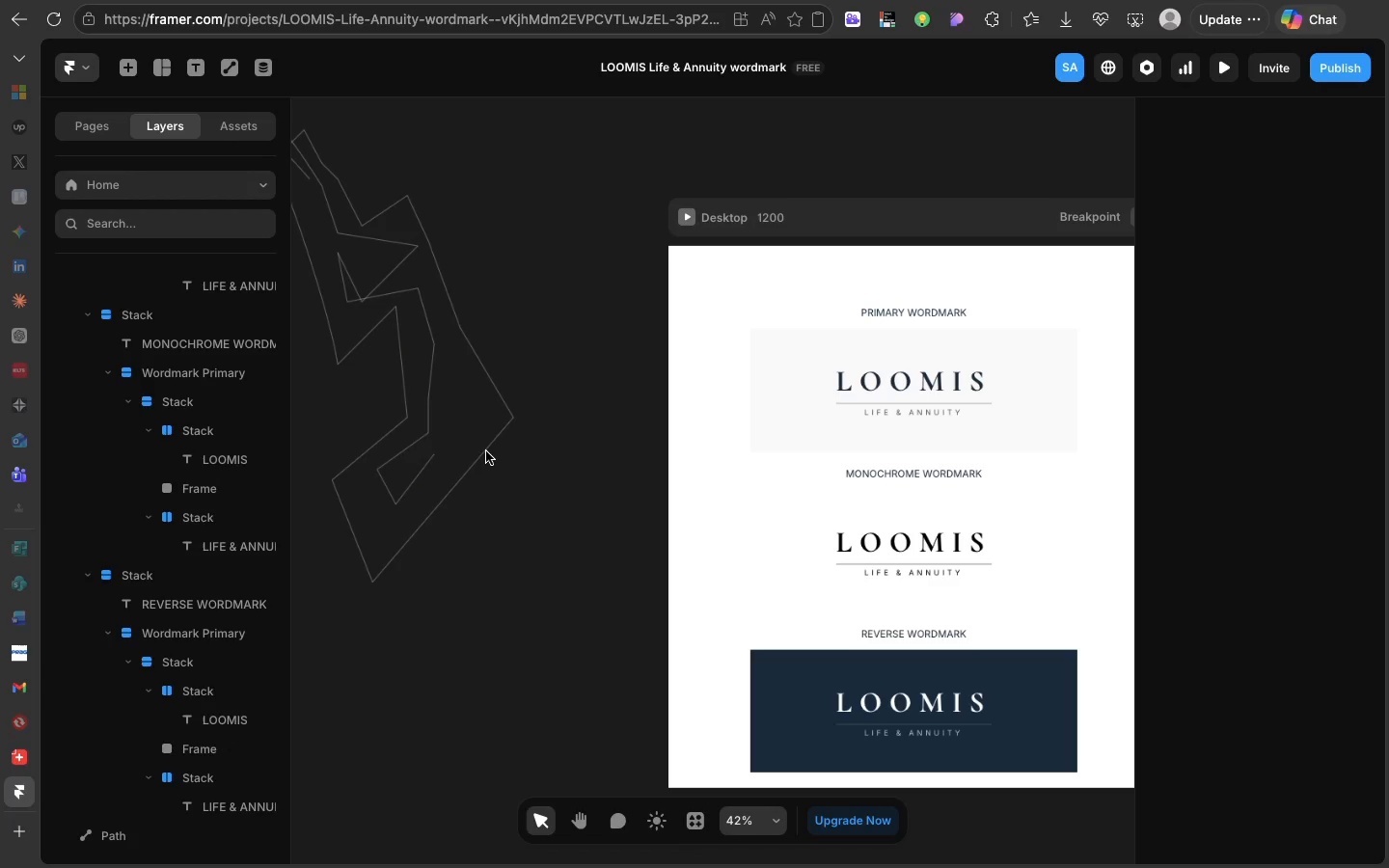 
left_click([486, 451])
 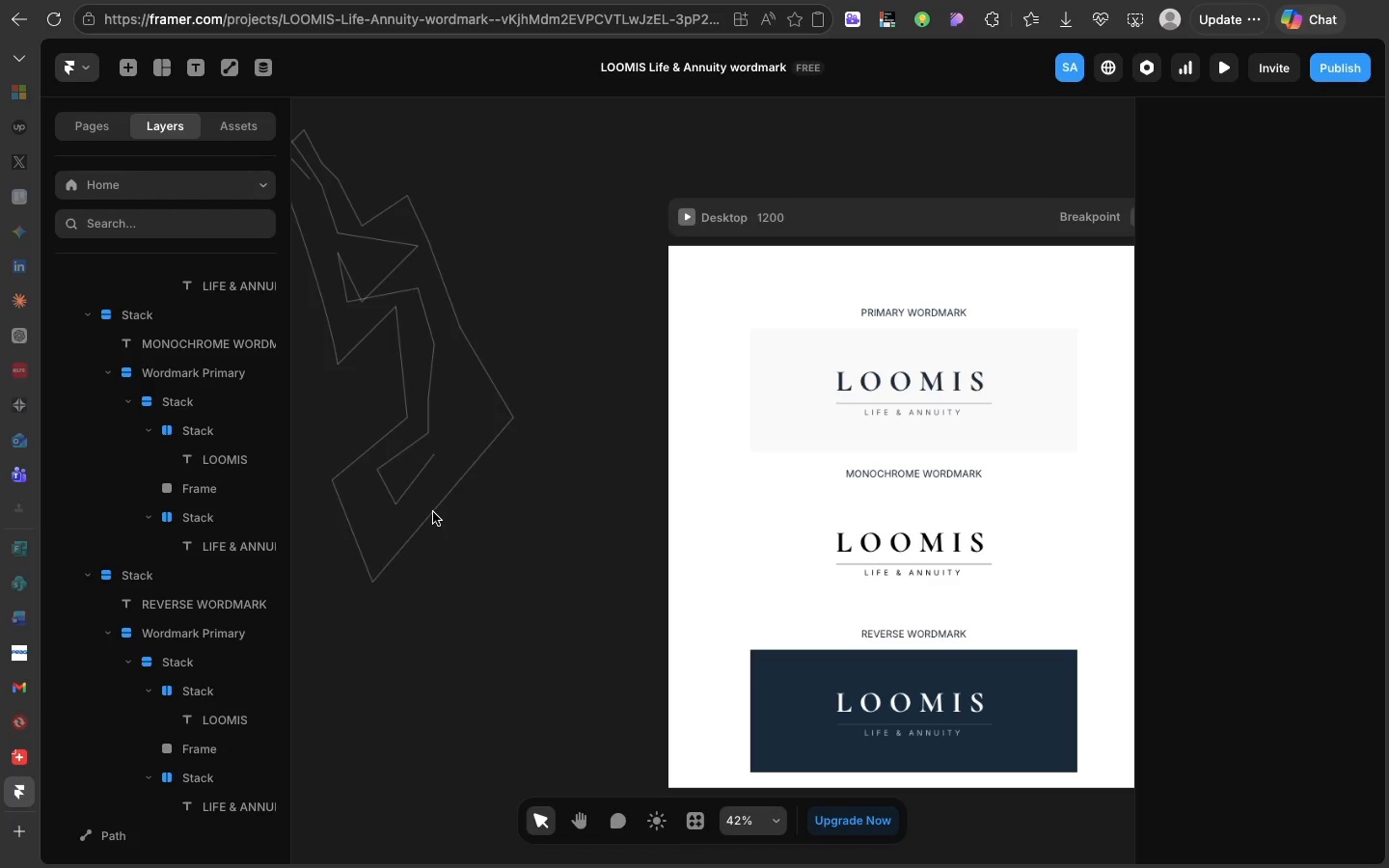 
wait(6.88)
 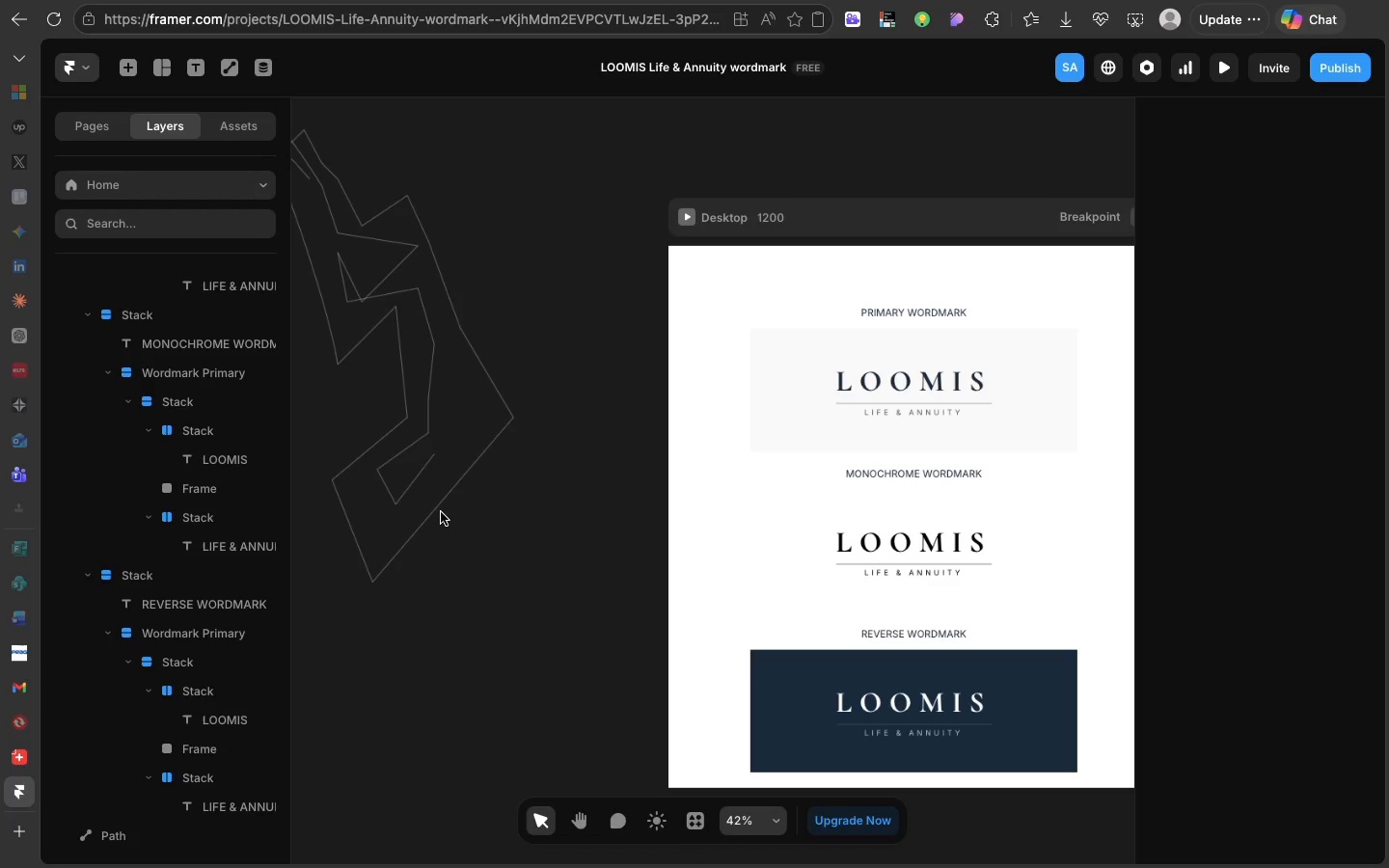 
left_click([434, 511])
 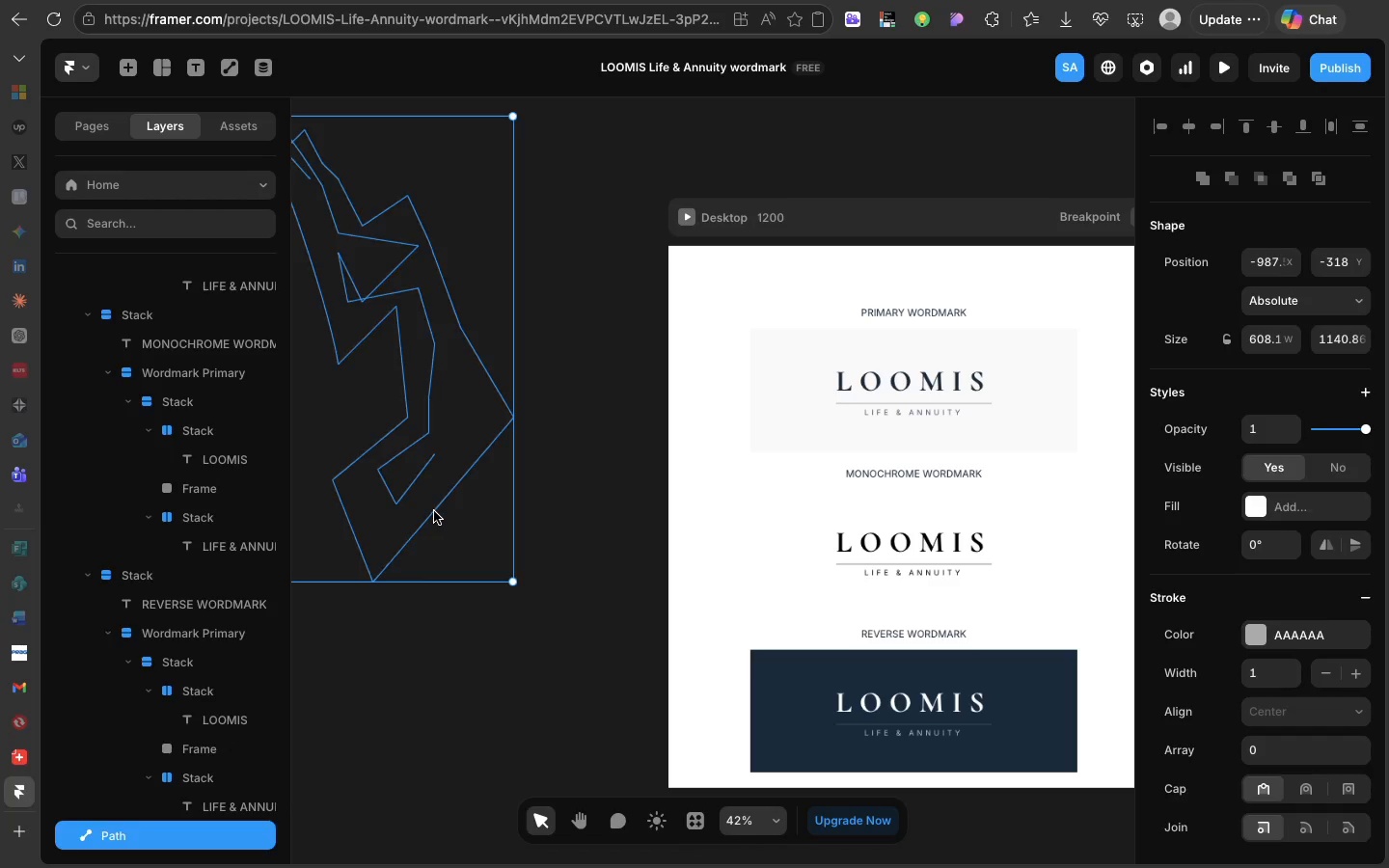 
key(Backspace)
 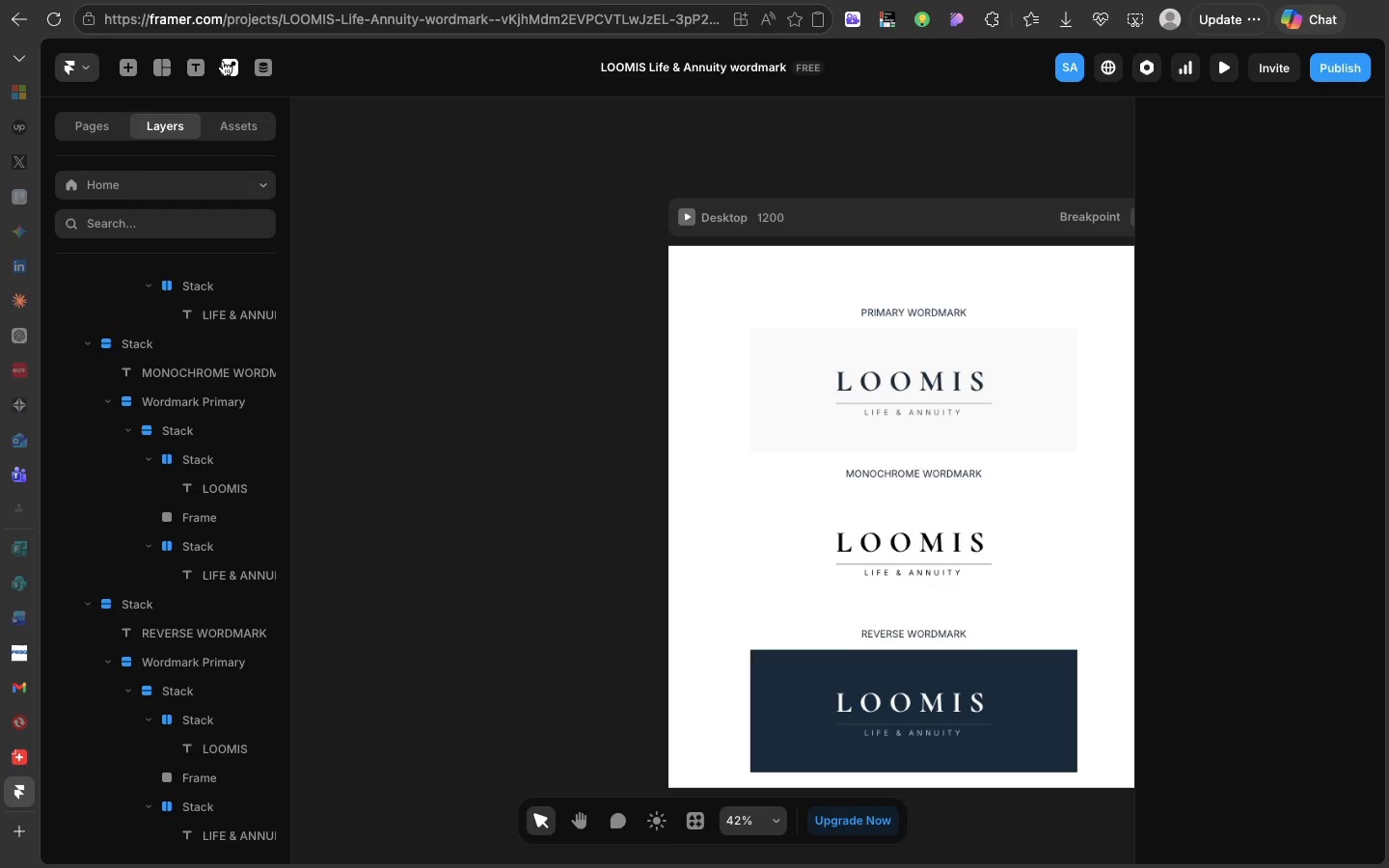 
left_click([222, 61])
 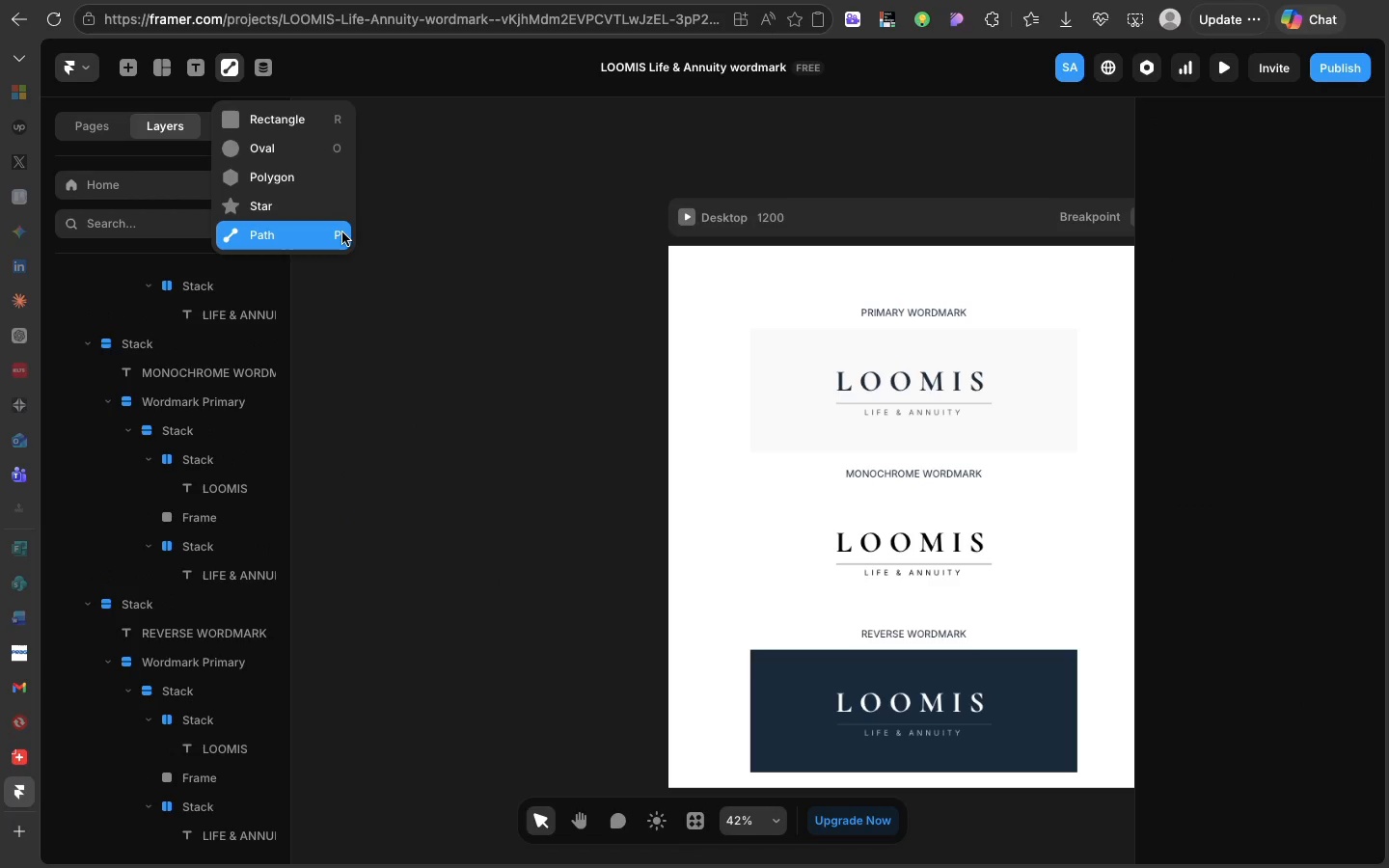 
left_click([342, 232])
 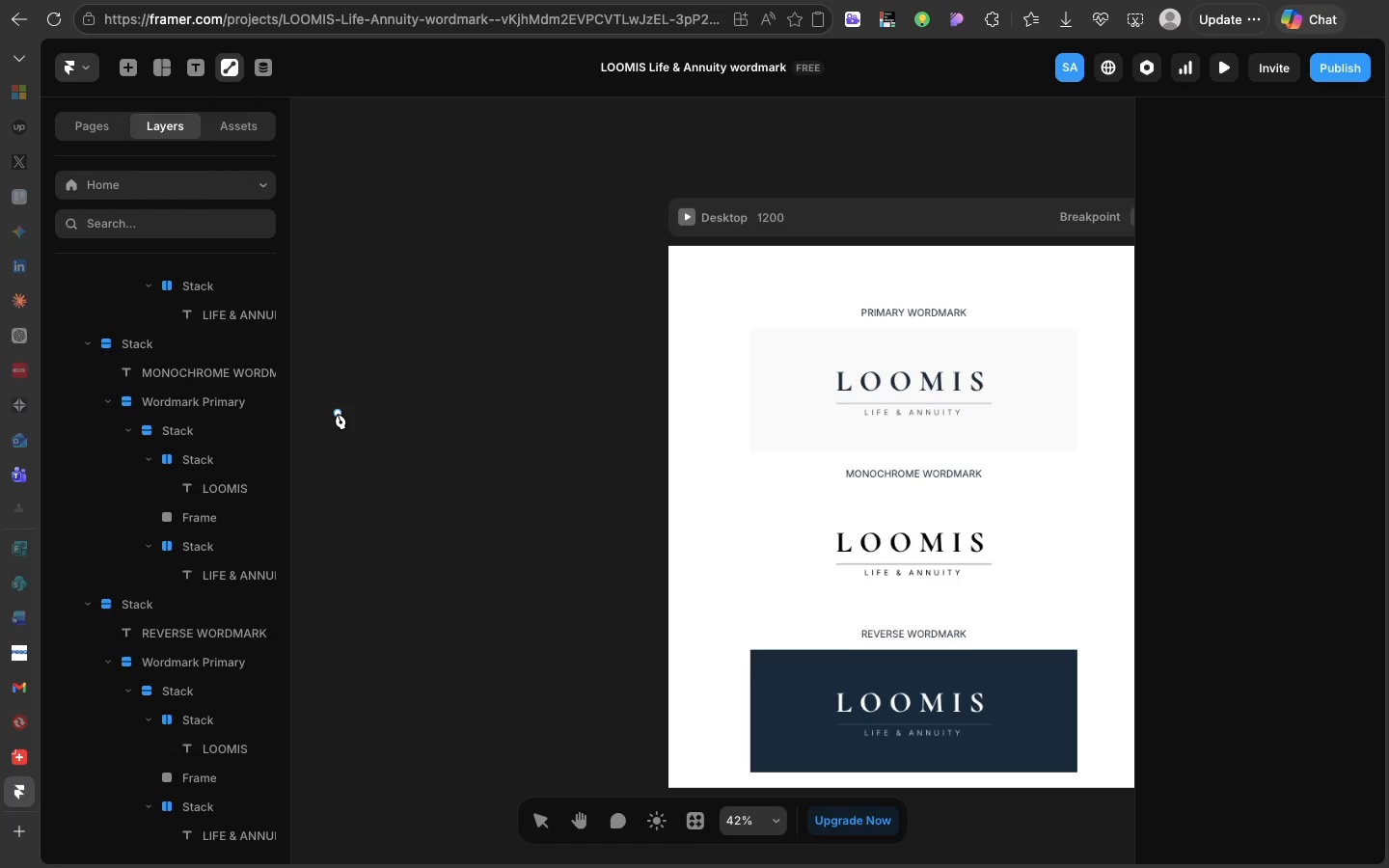 
left_click_drag(start_coordinate=[338, 413], to_coordinate=[340, 458])
 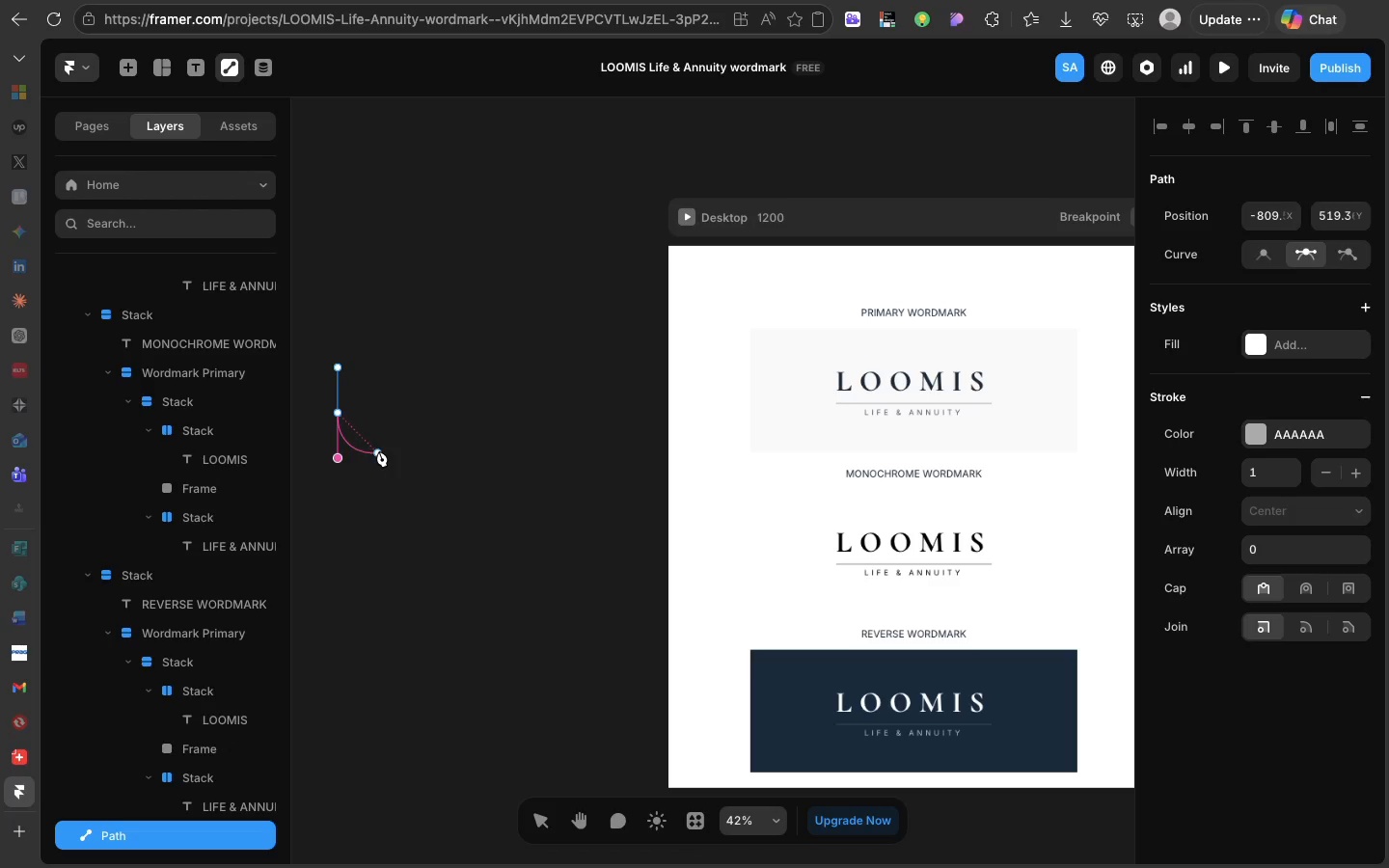 
left_click([379, 451])
 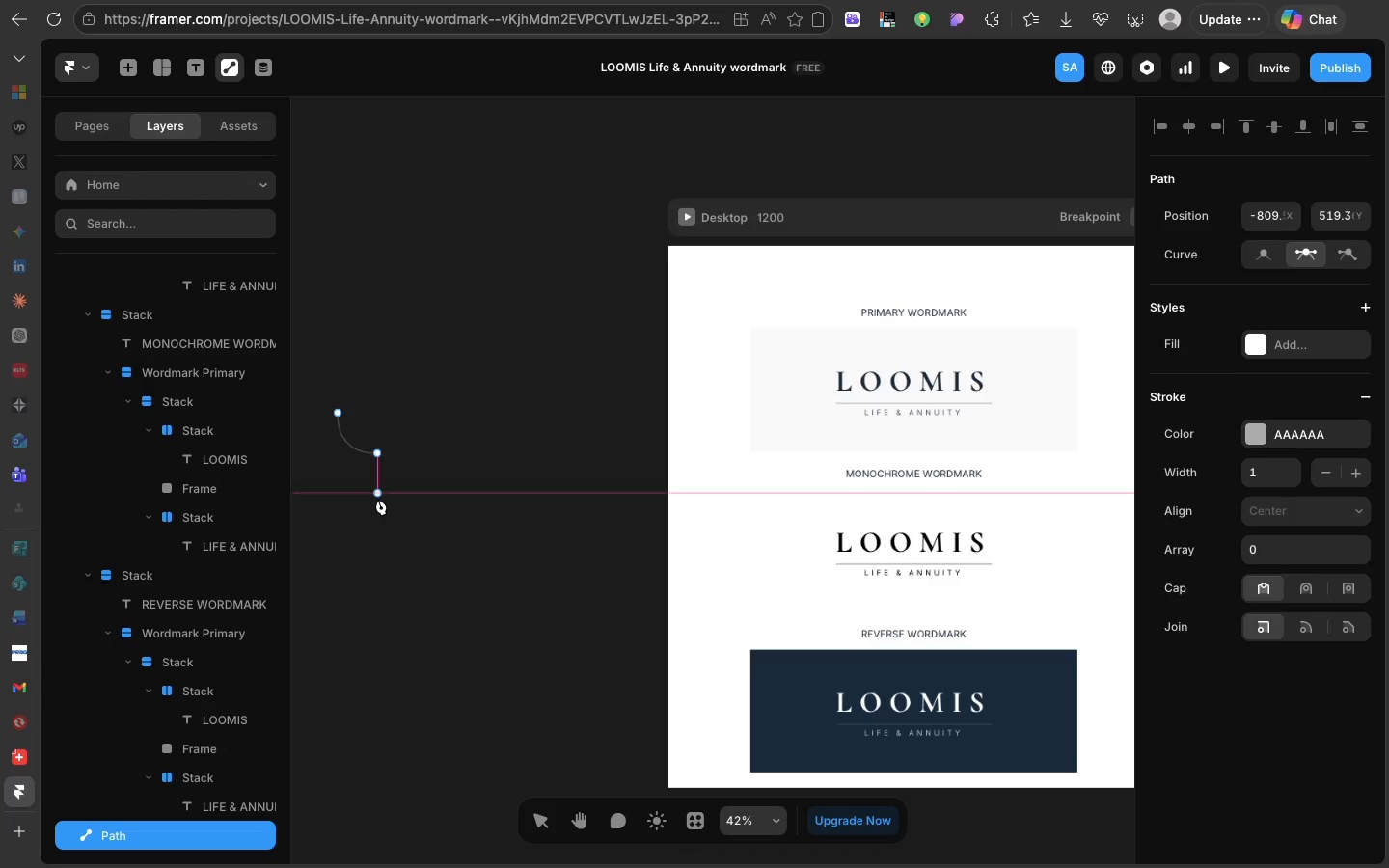 
left_click([378, 501])
 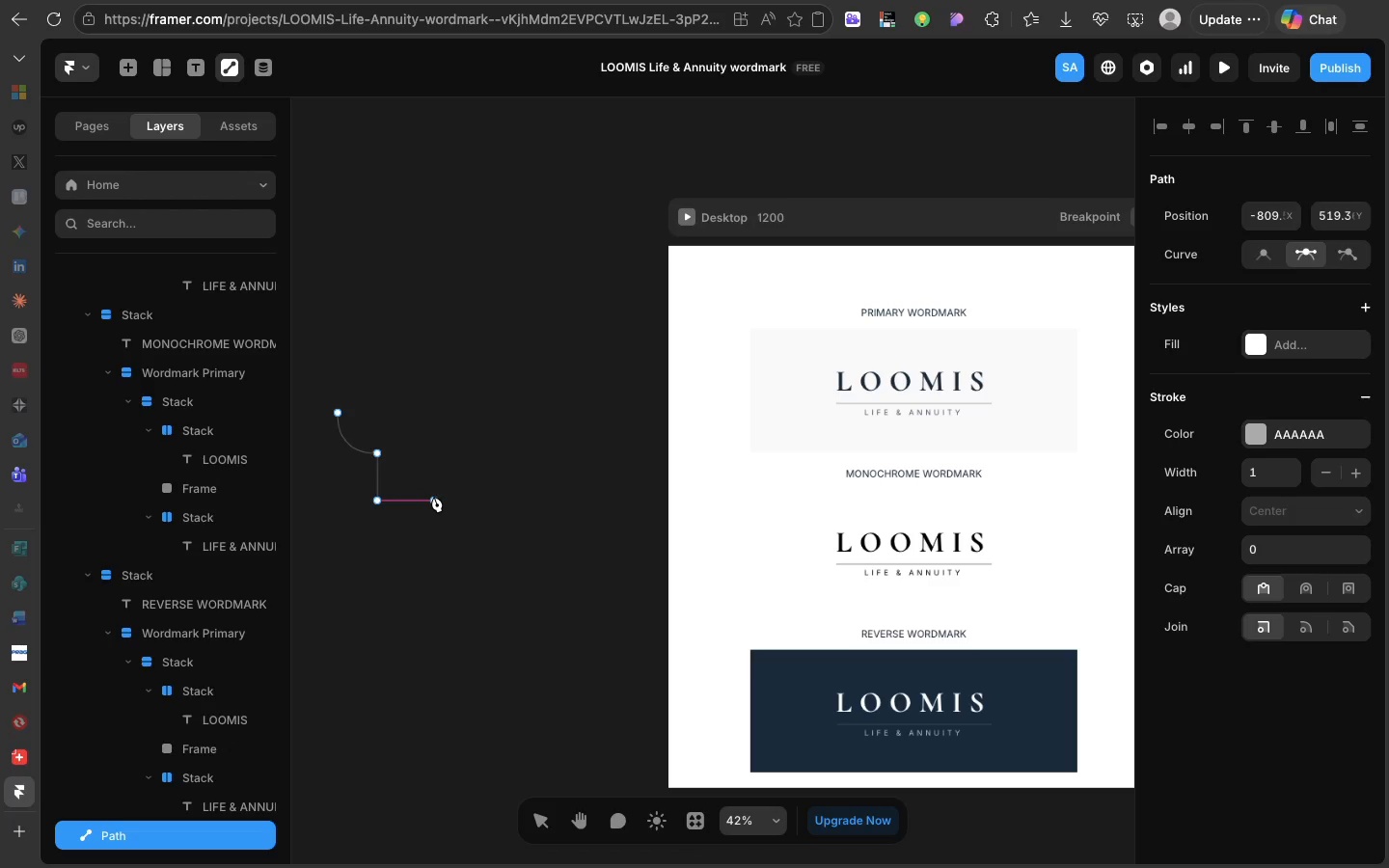 
left_click([434, 496])
 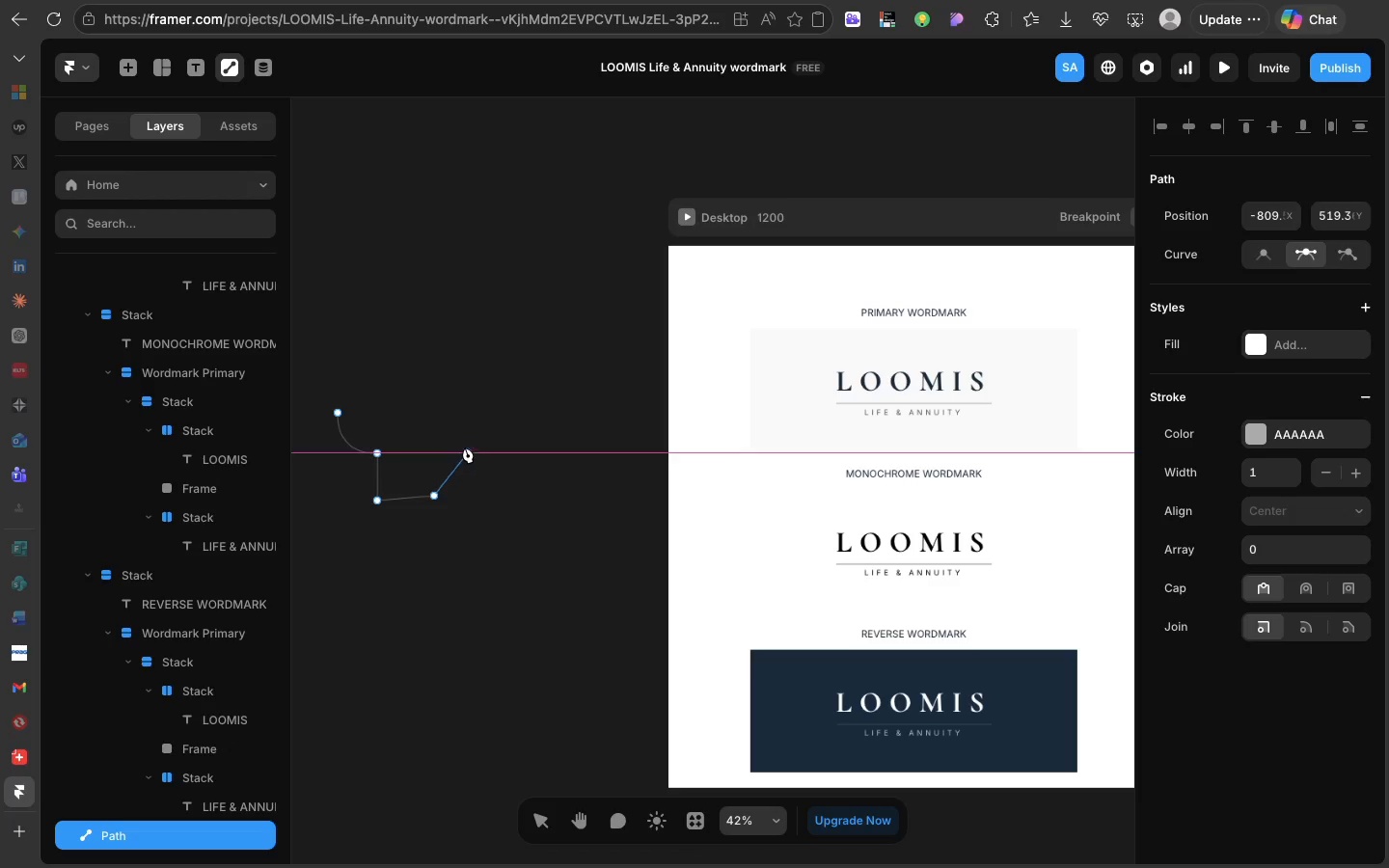 
wait(6.79)
 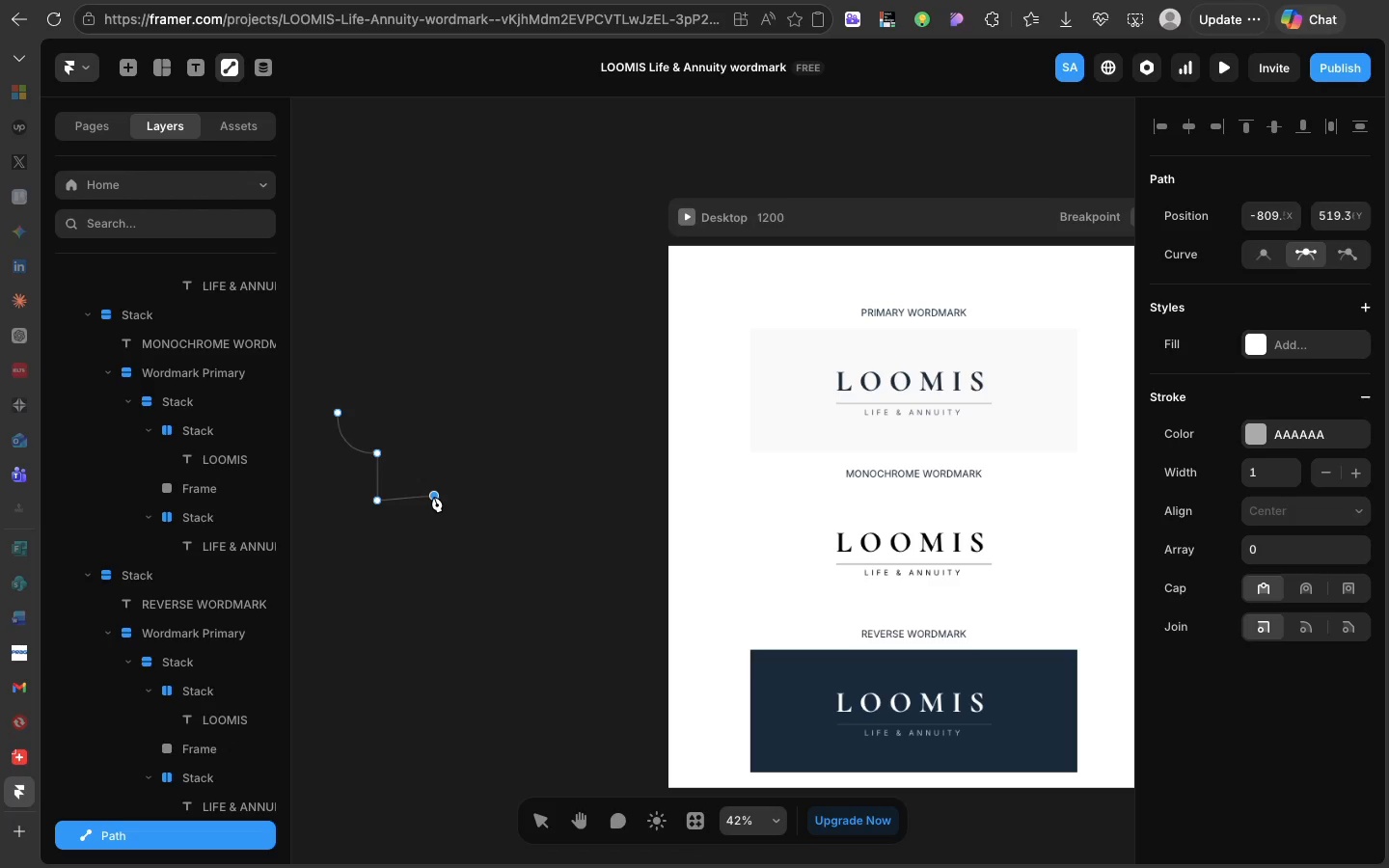 
left_click([437, 446])
 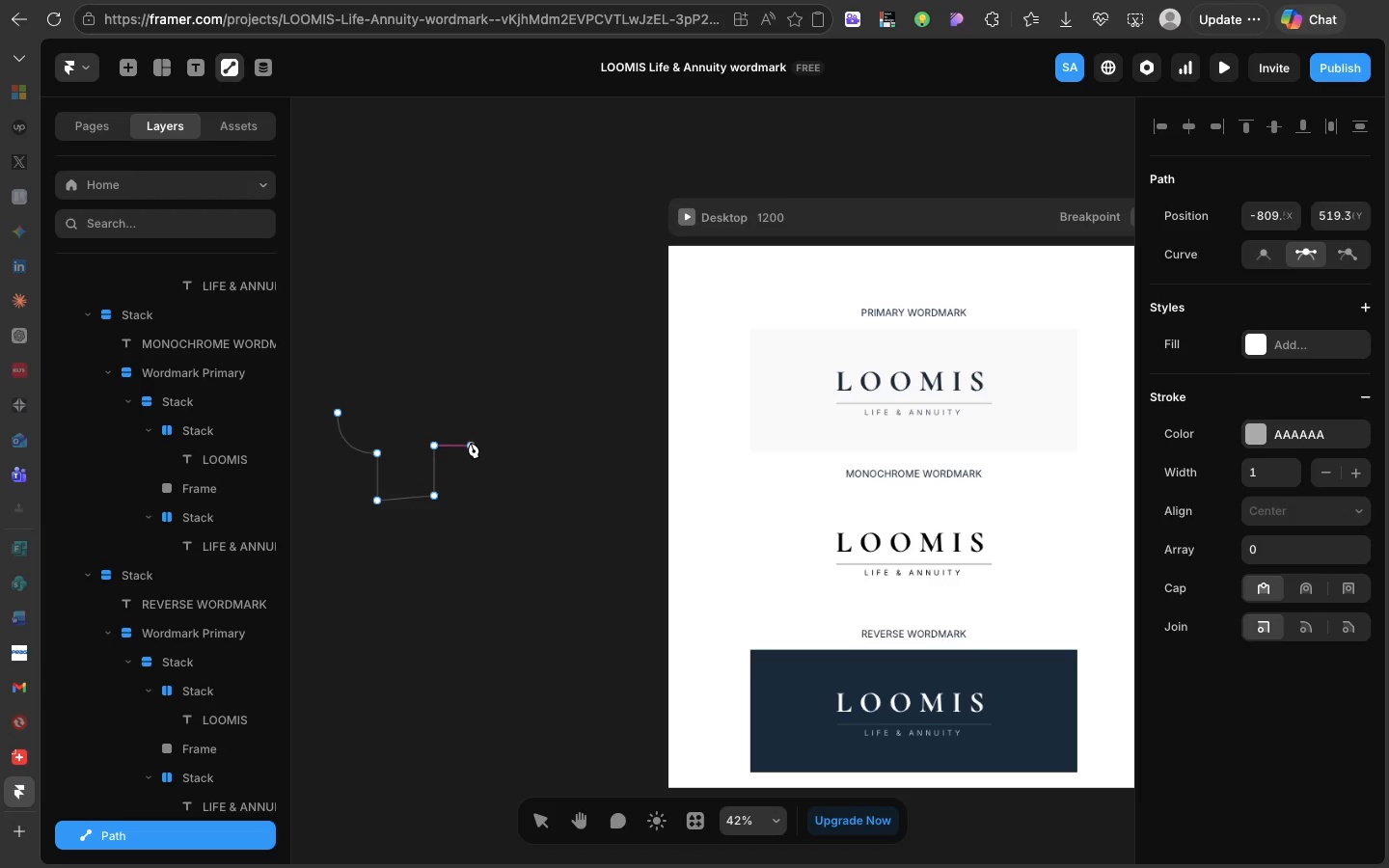 
left_click([471, 443])
 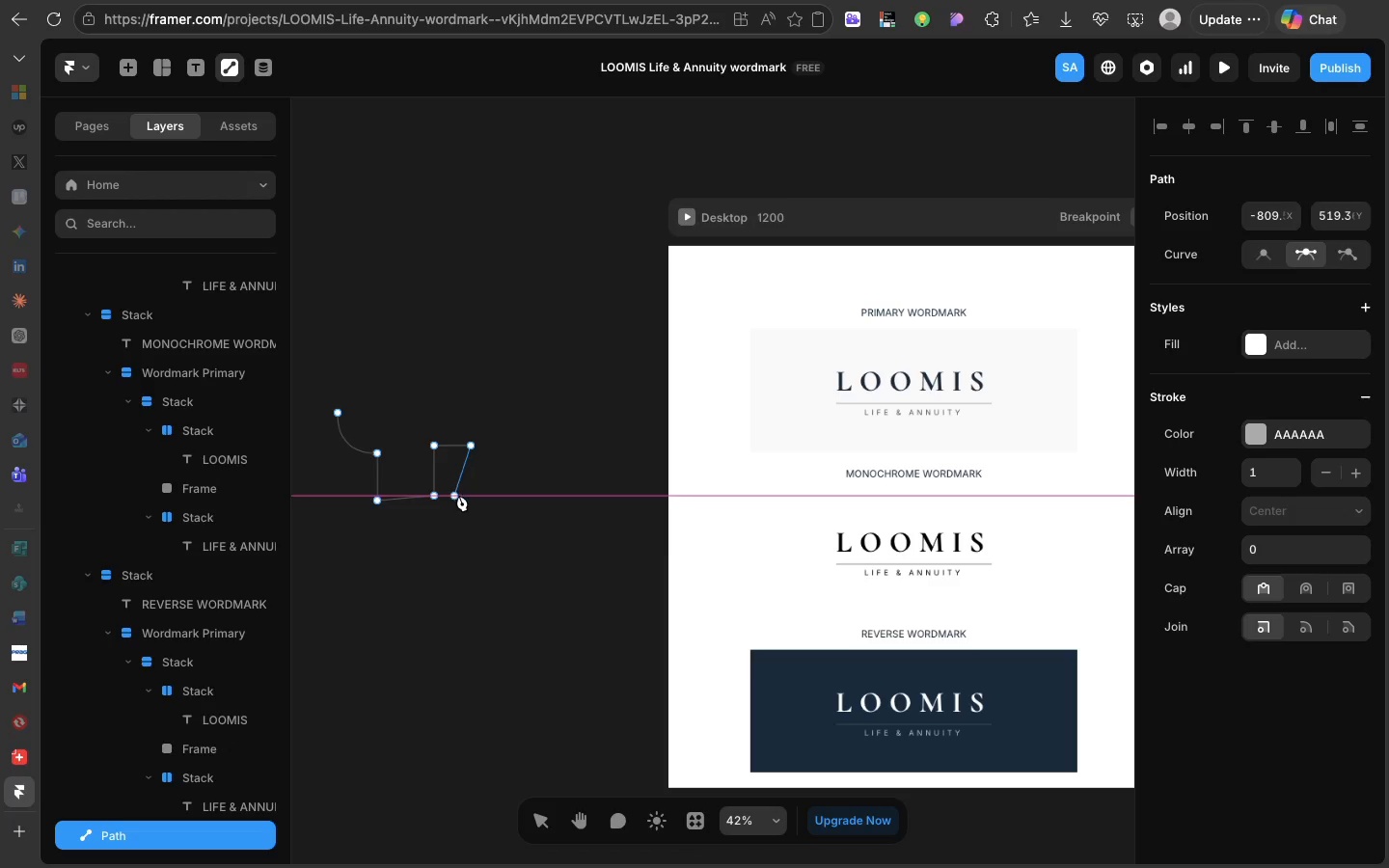 
left_click([466, 499])
 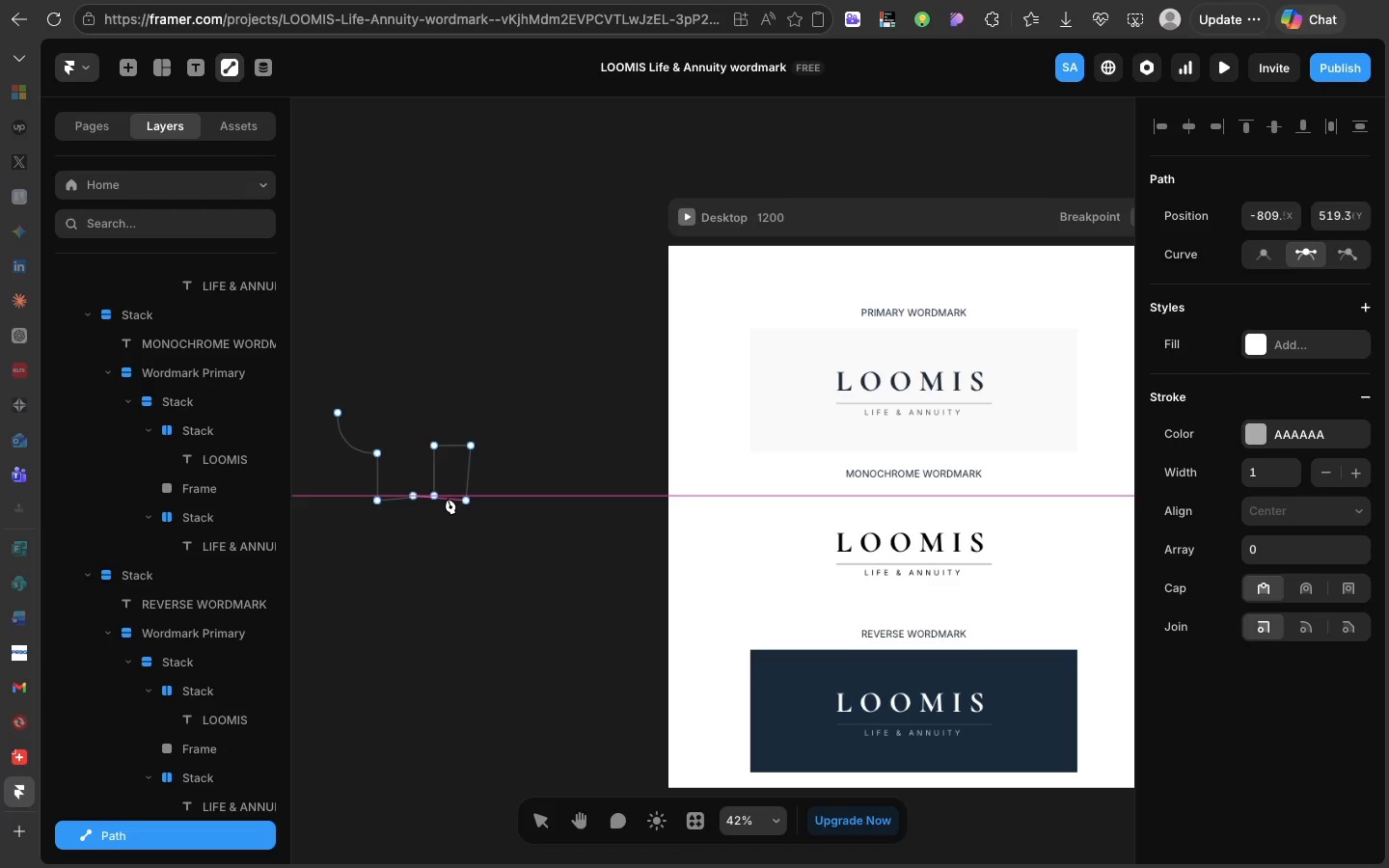 
left_click([448, 499])
 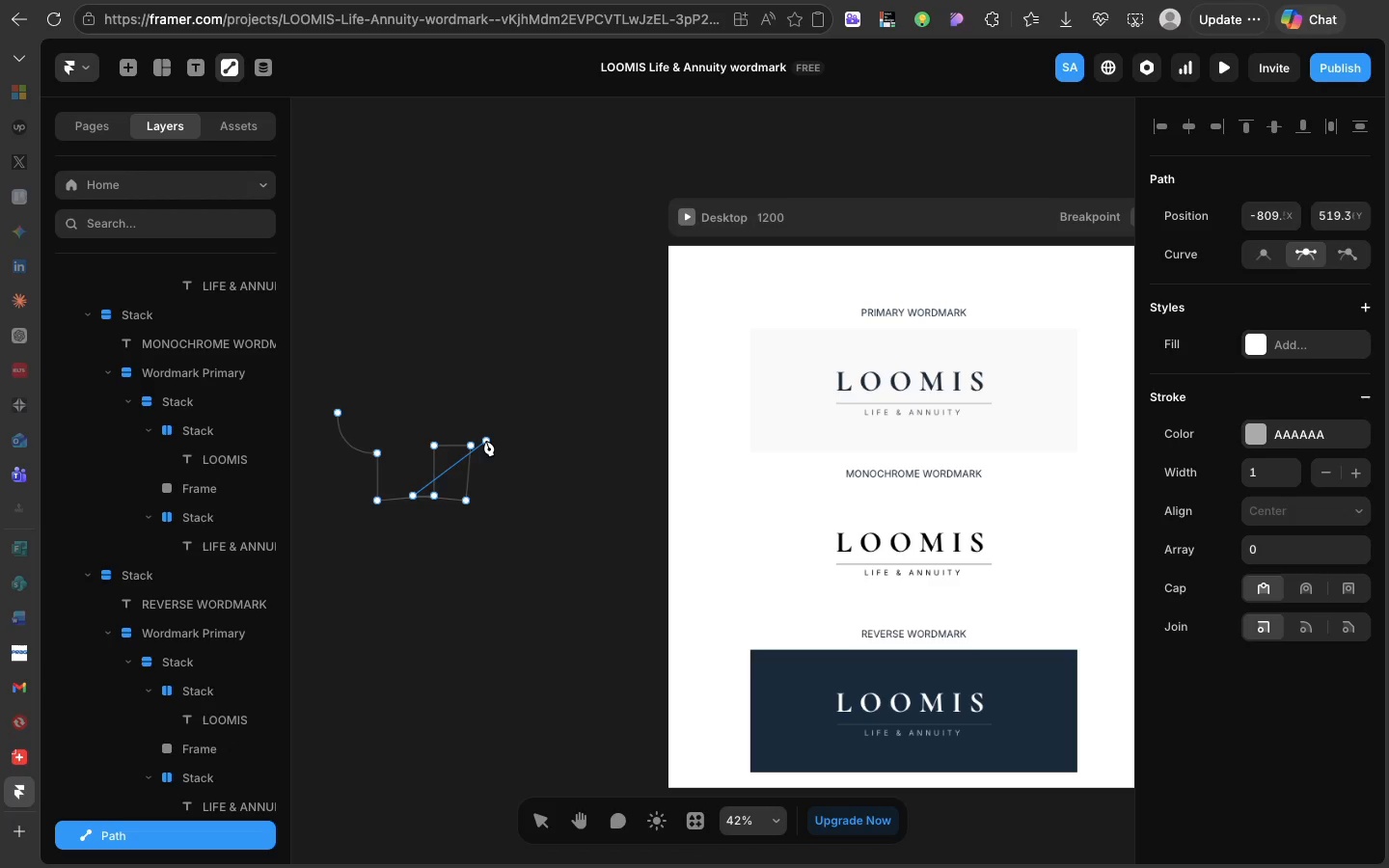 
left_click([486, 441])
 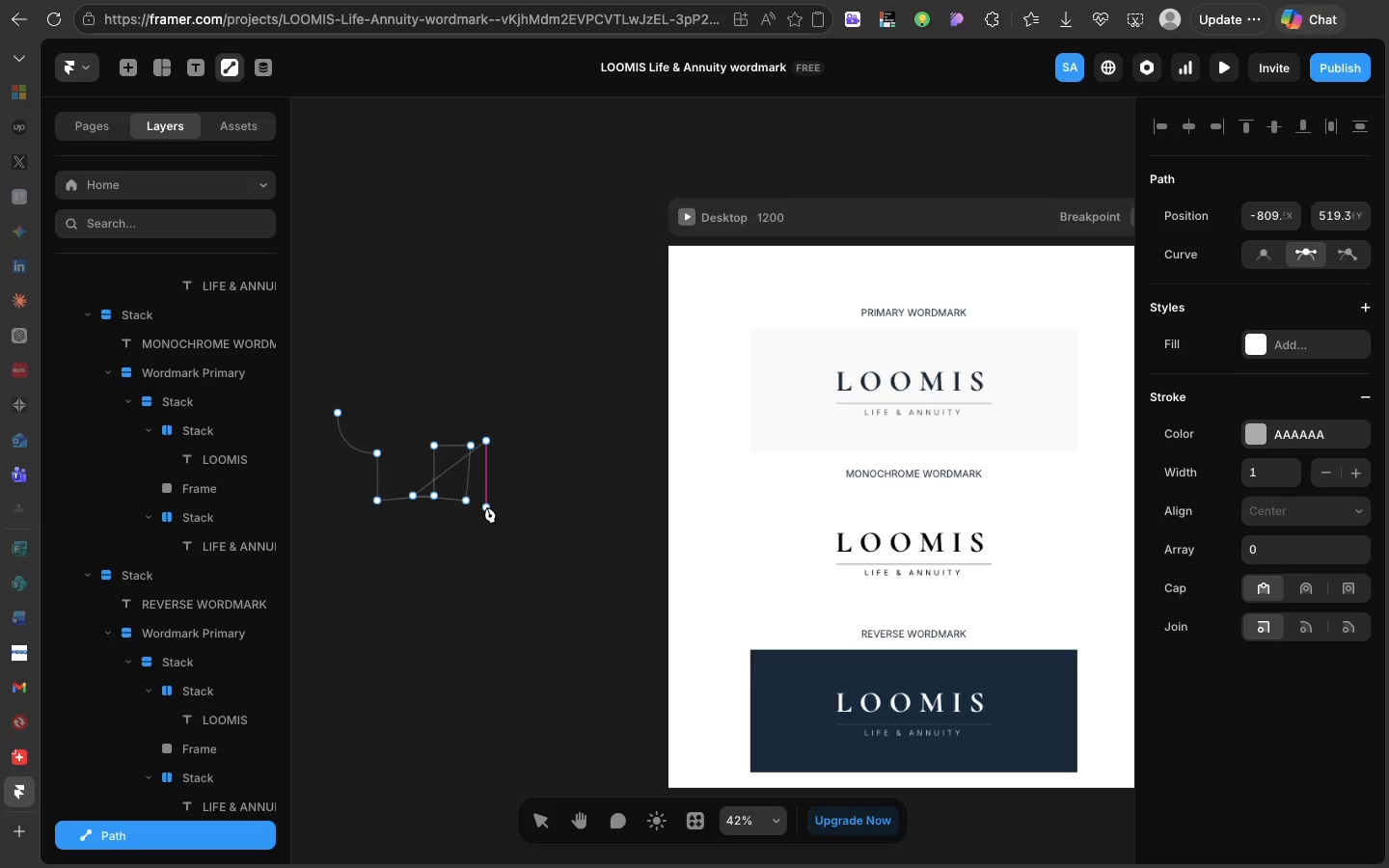 
left_click([487, 507])
 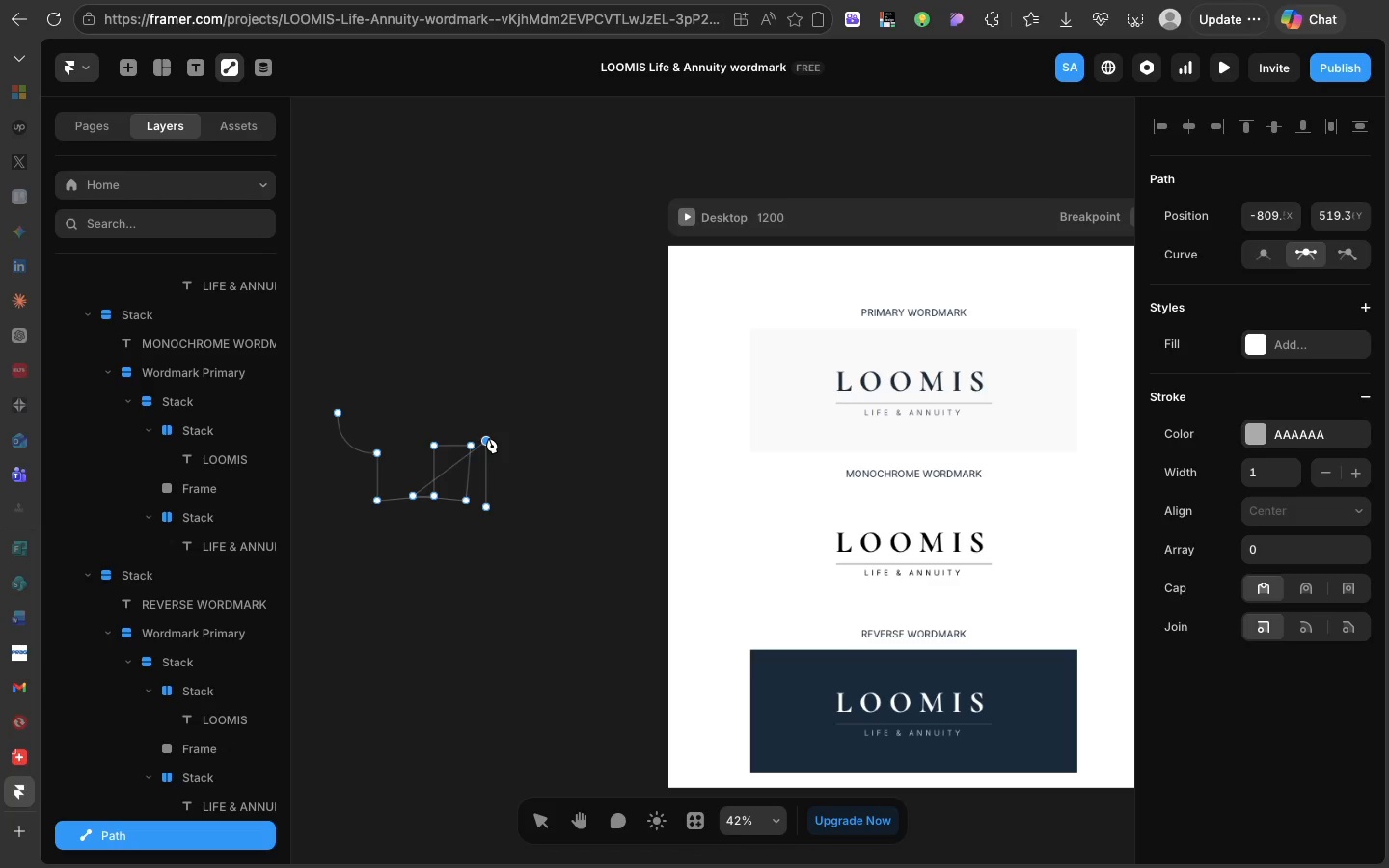 
left_click([489, 438])
 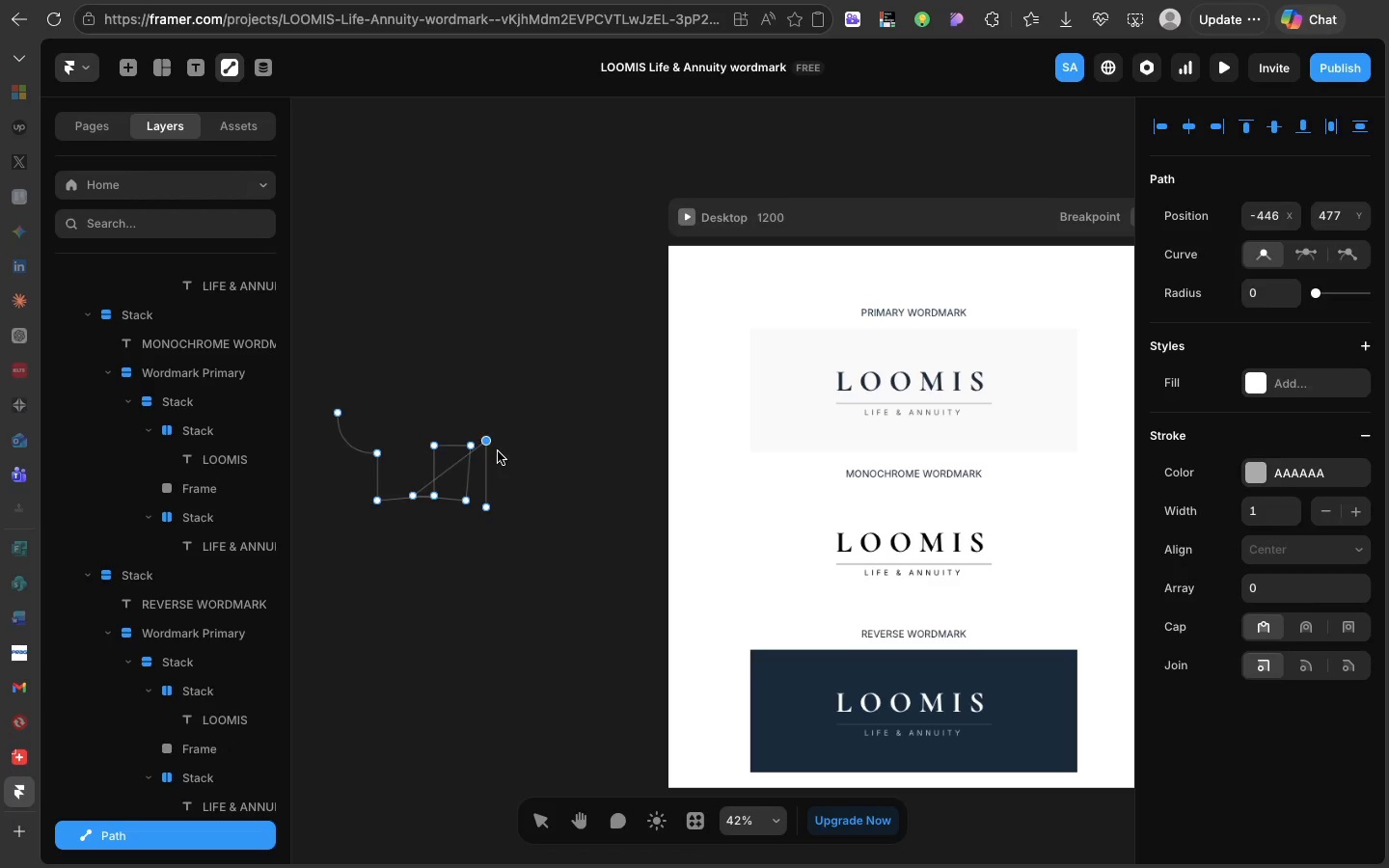 
left_click([498, 451])
 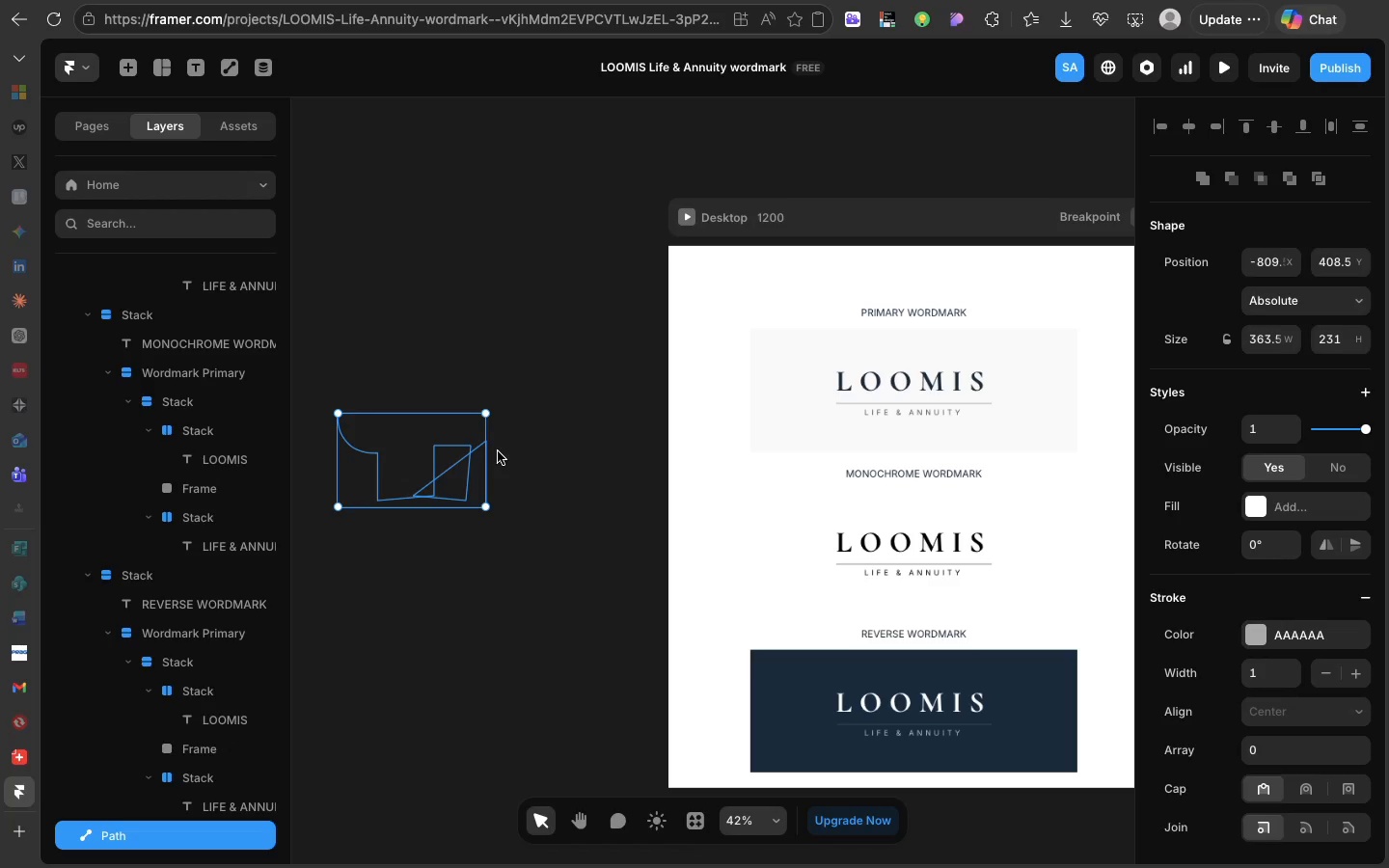 
key(Backspace)
 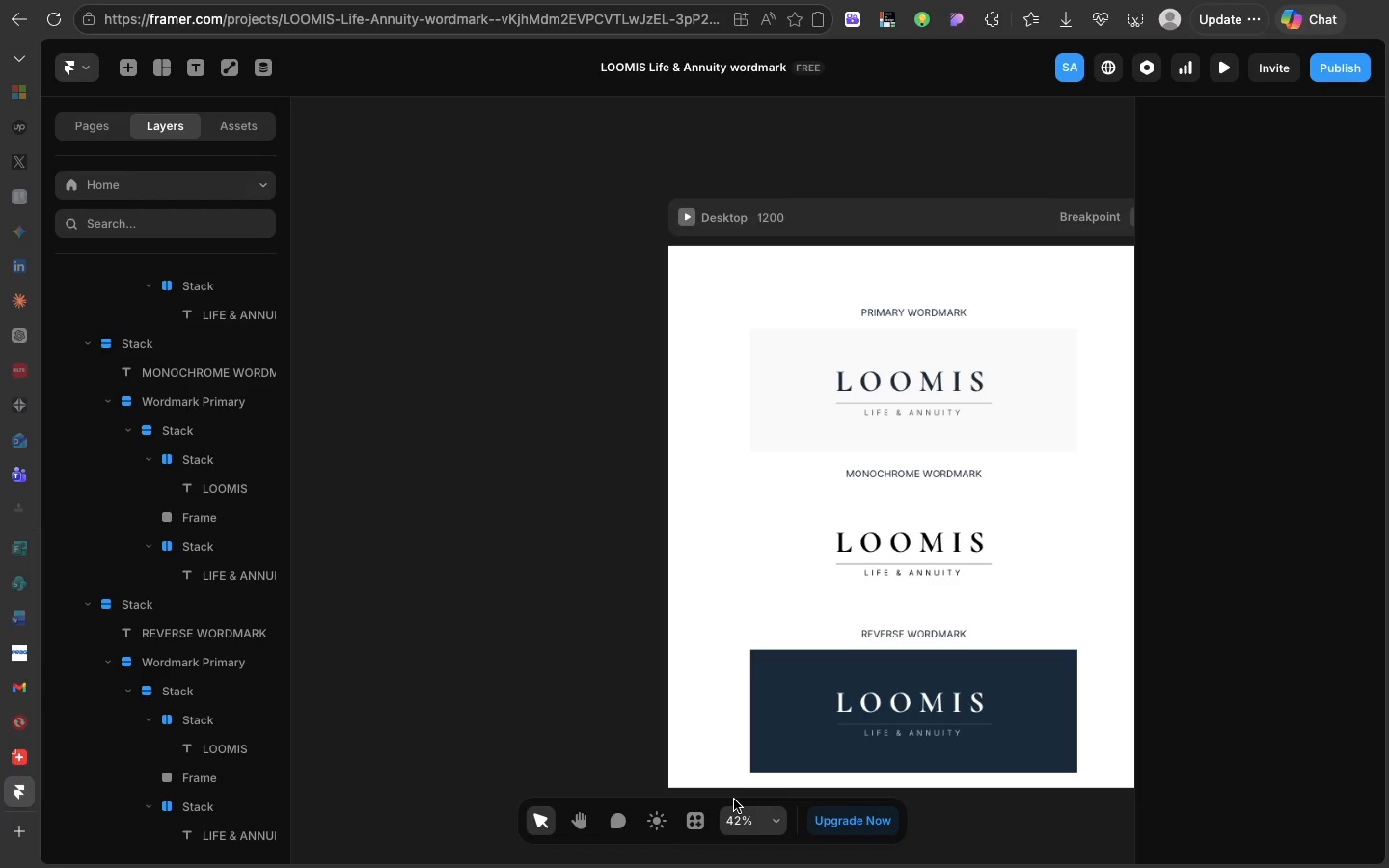 
wait(123.57)
 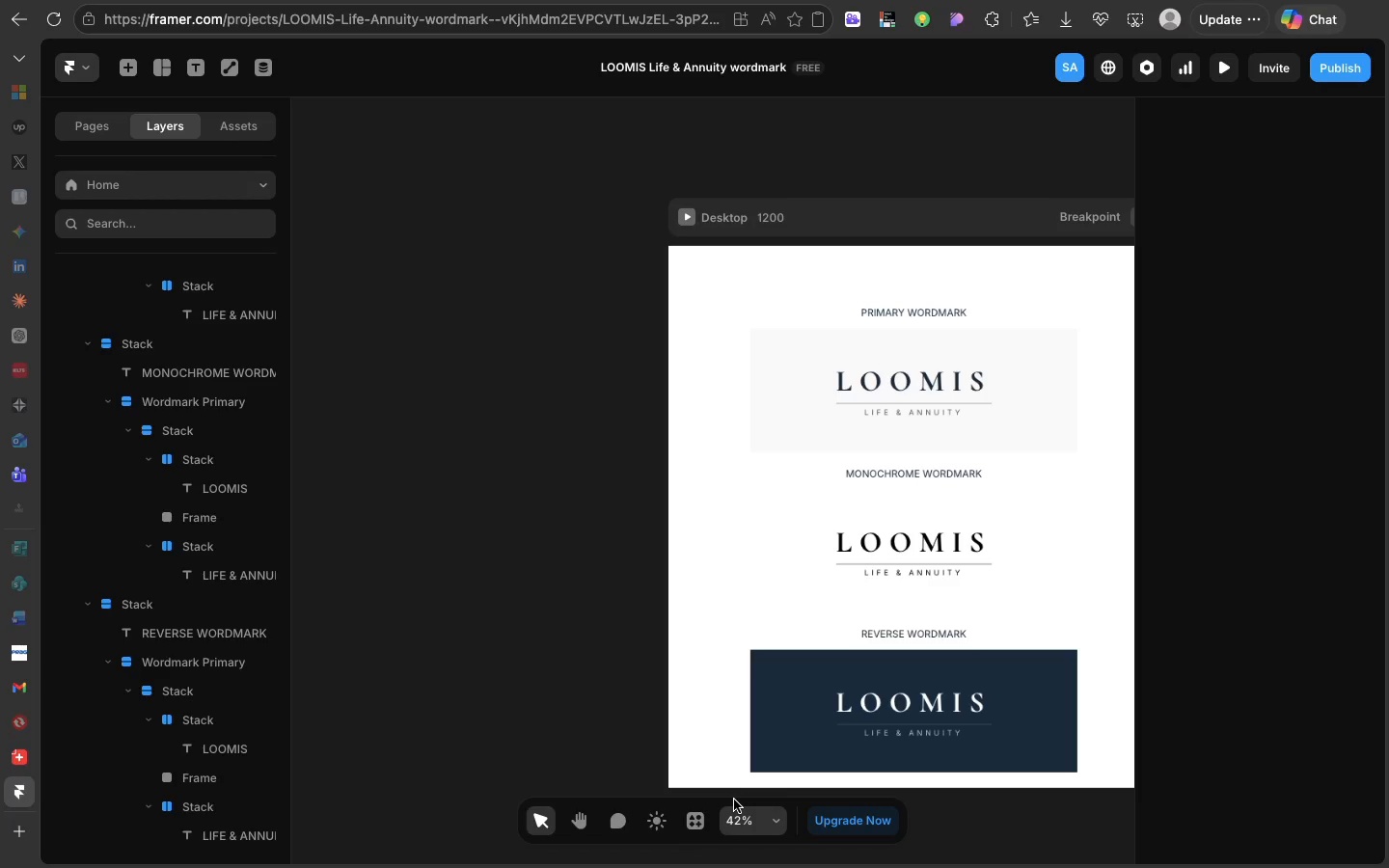 
scroll: coordinate [856, 597], scroll_direction: down, amount: 26.0